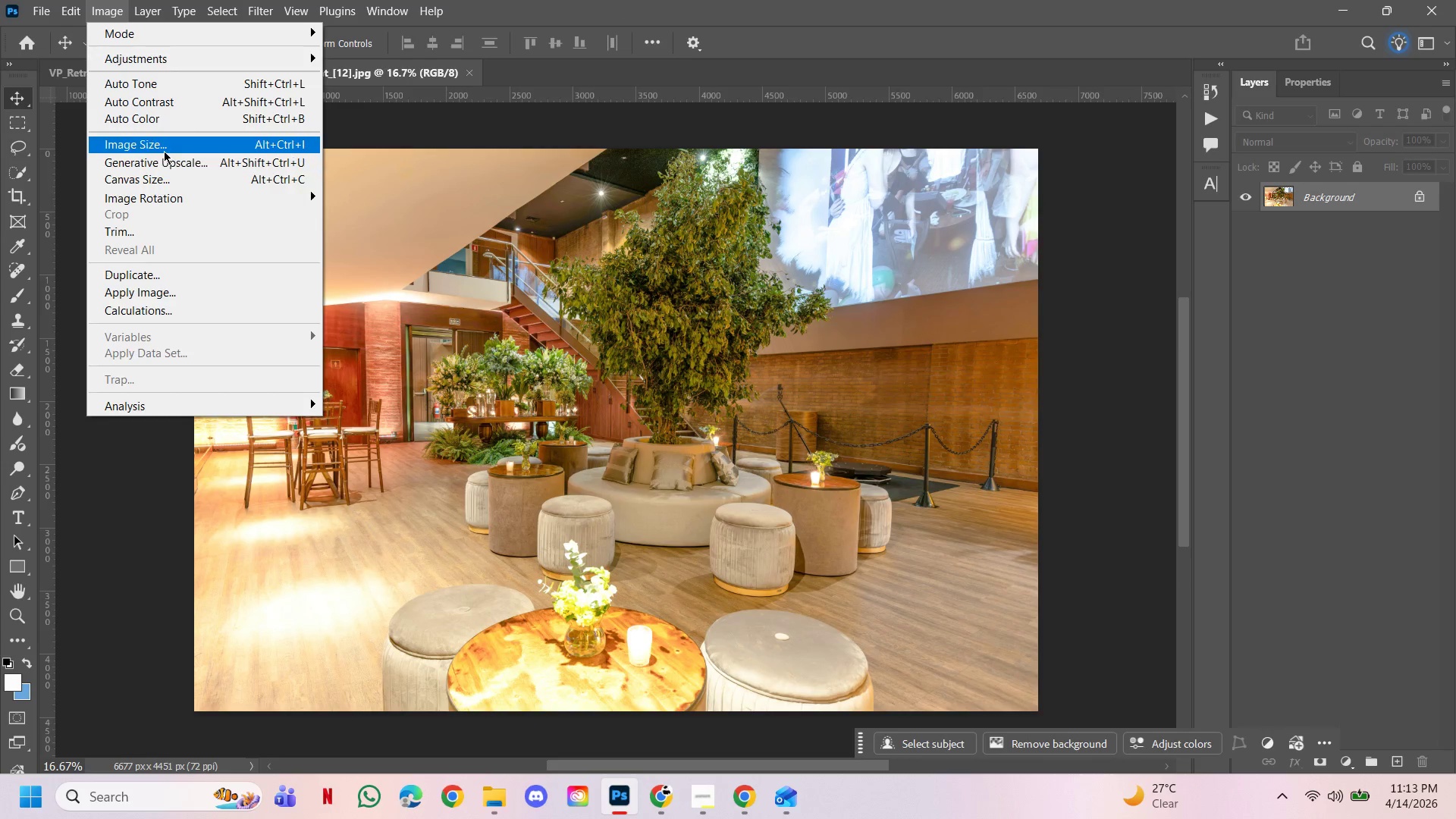 
left_click([163, 147])
 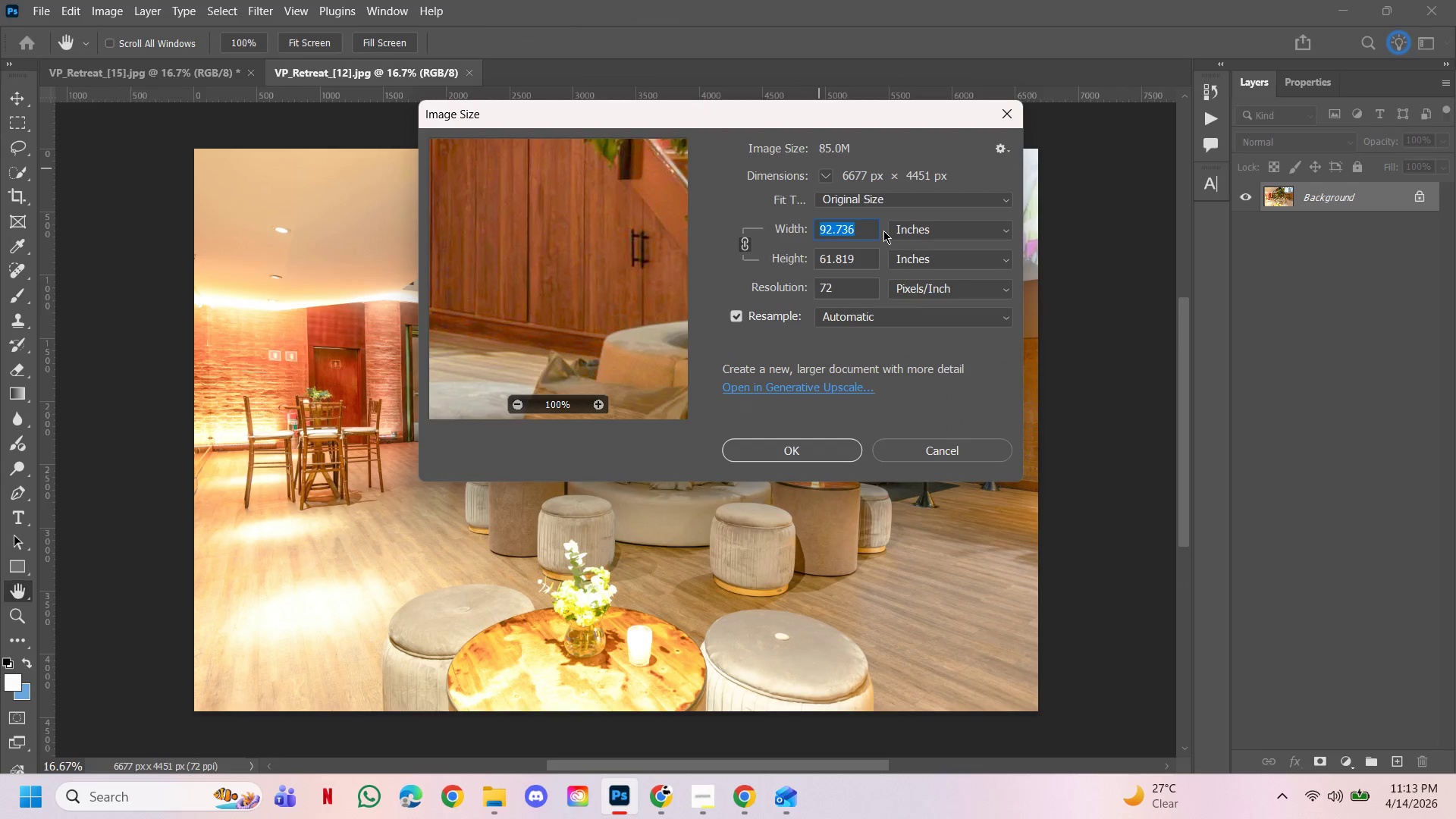 
type(41.67)
 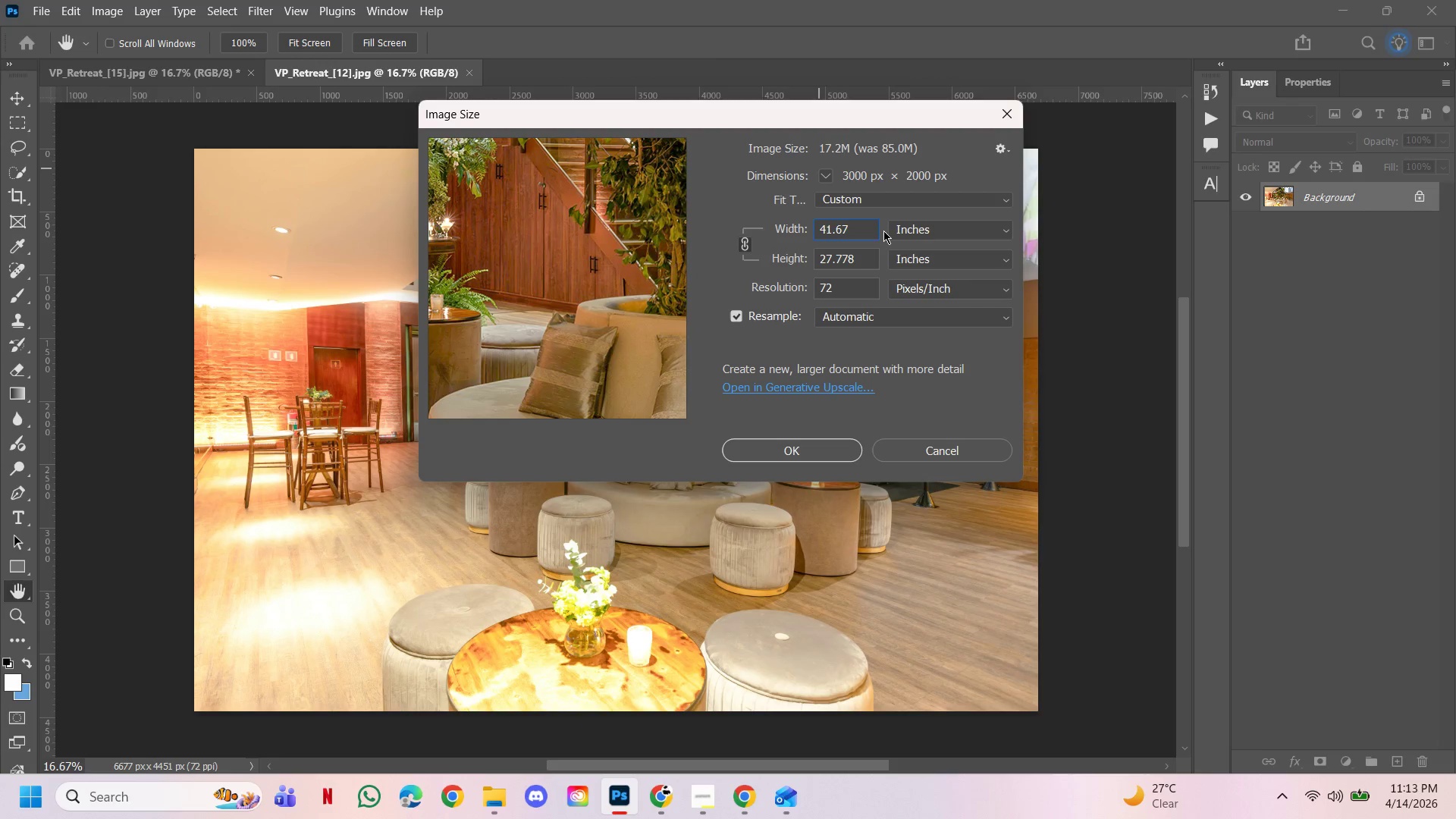 
key(Enter)
 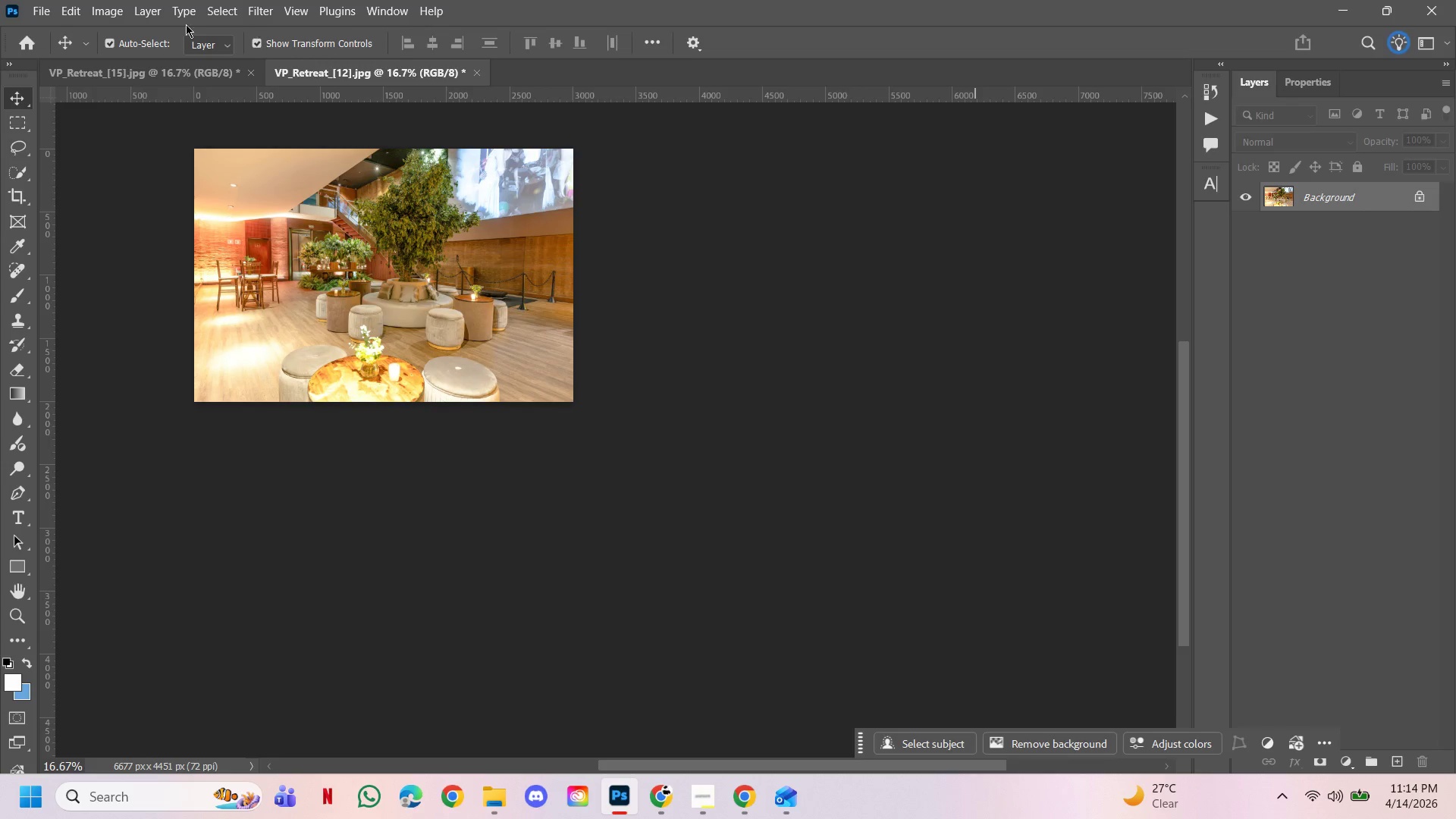 
left_click([33, 11])
 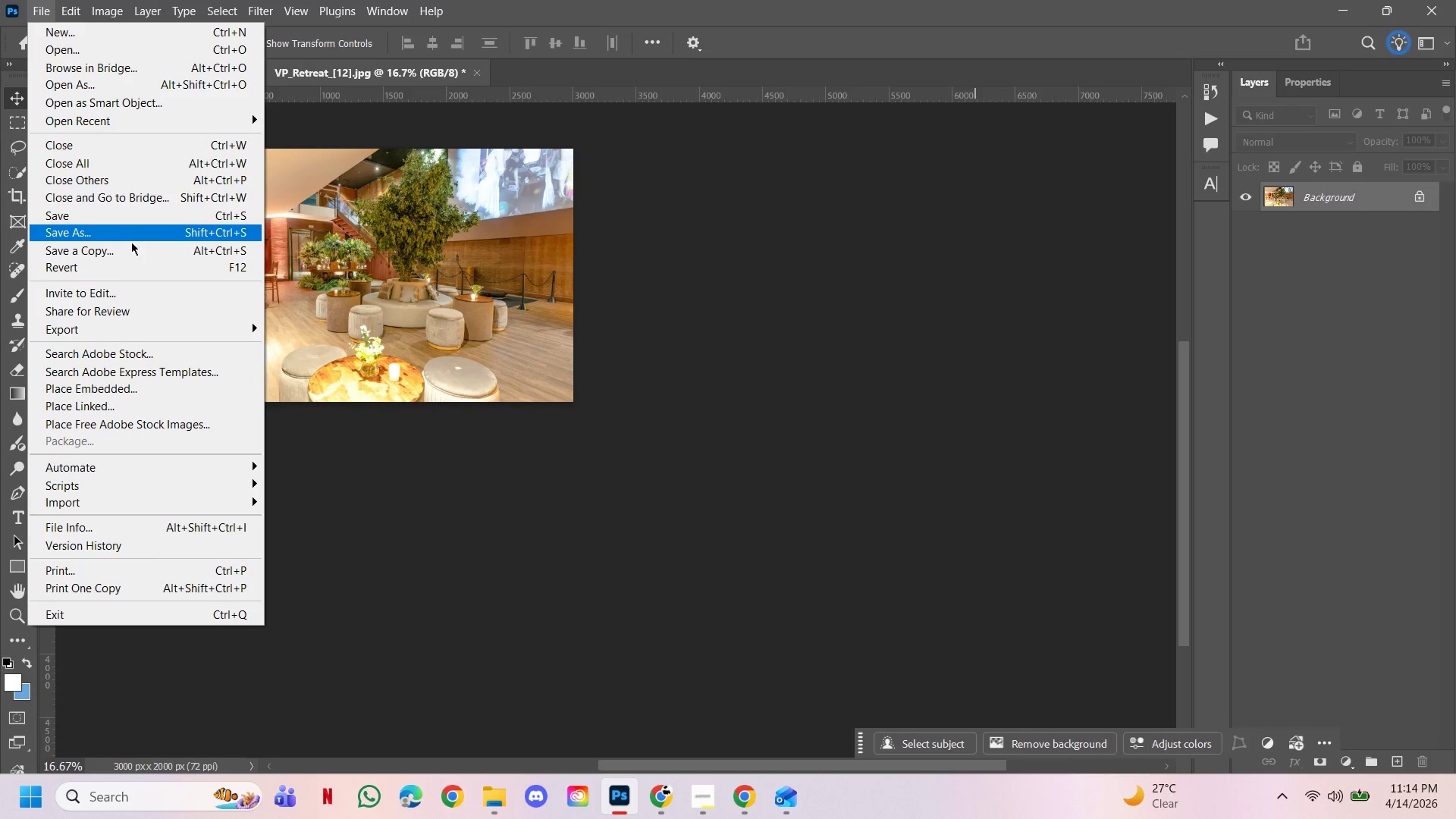 
left_click([131, 249])
 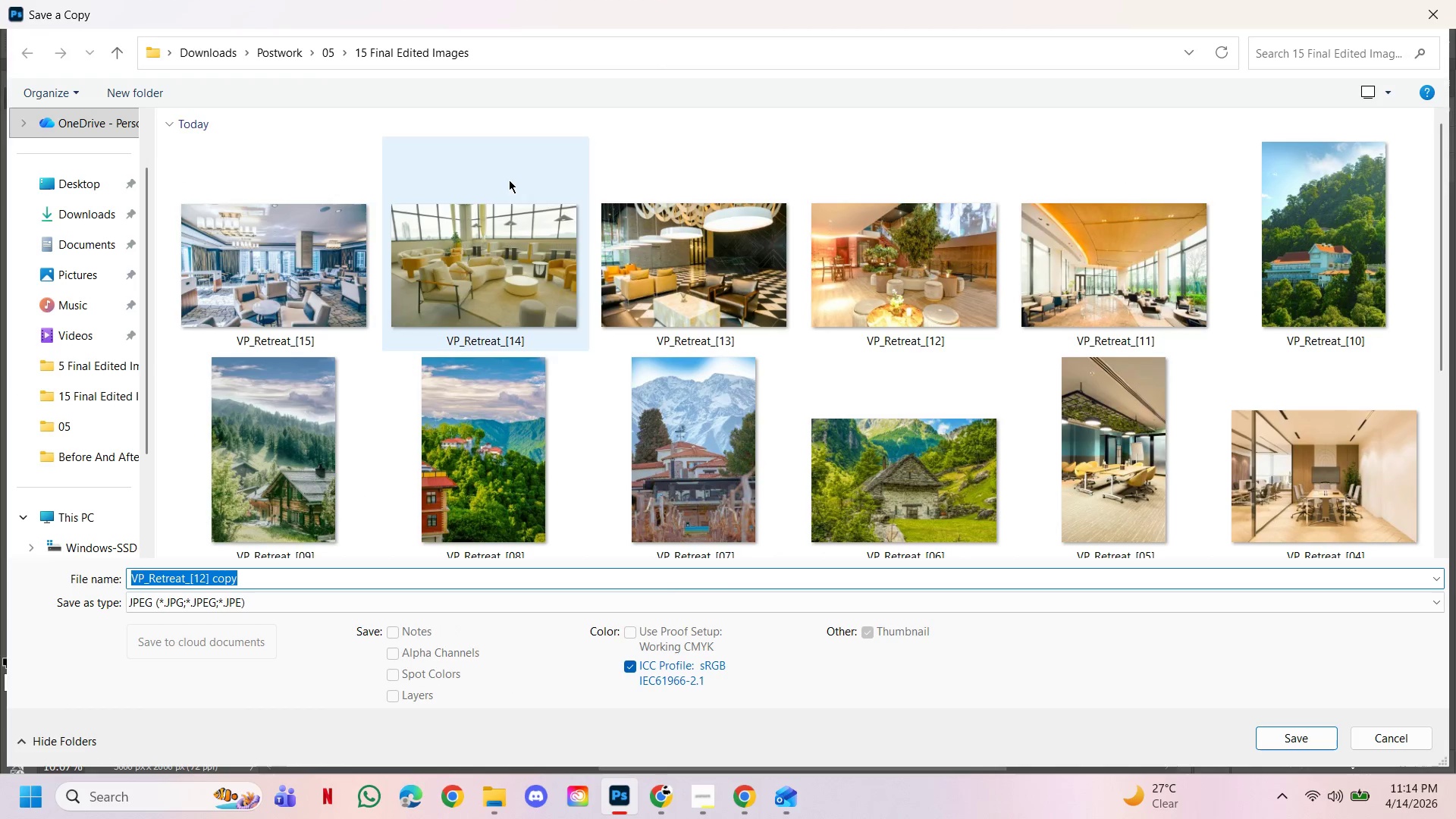 
left_click([906, 300])
 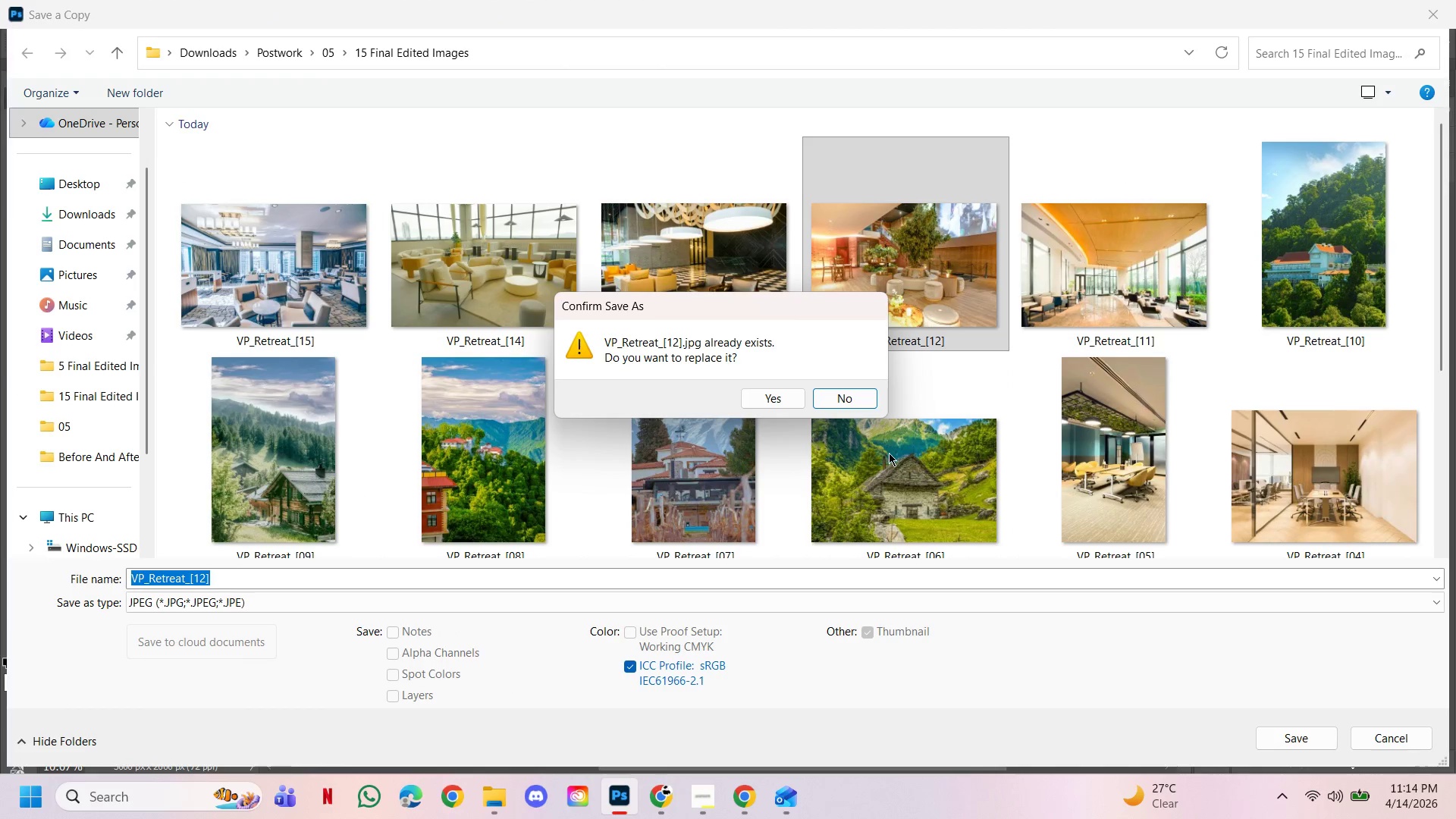 
left_click([770, 406])
 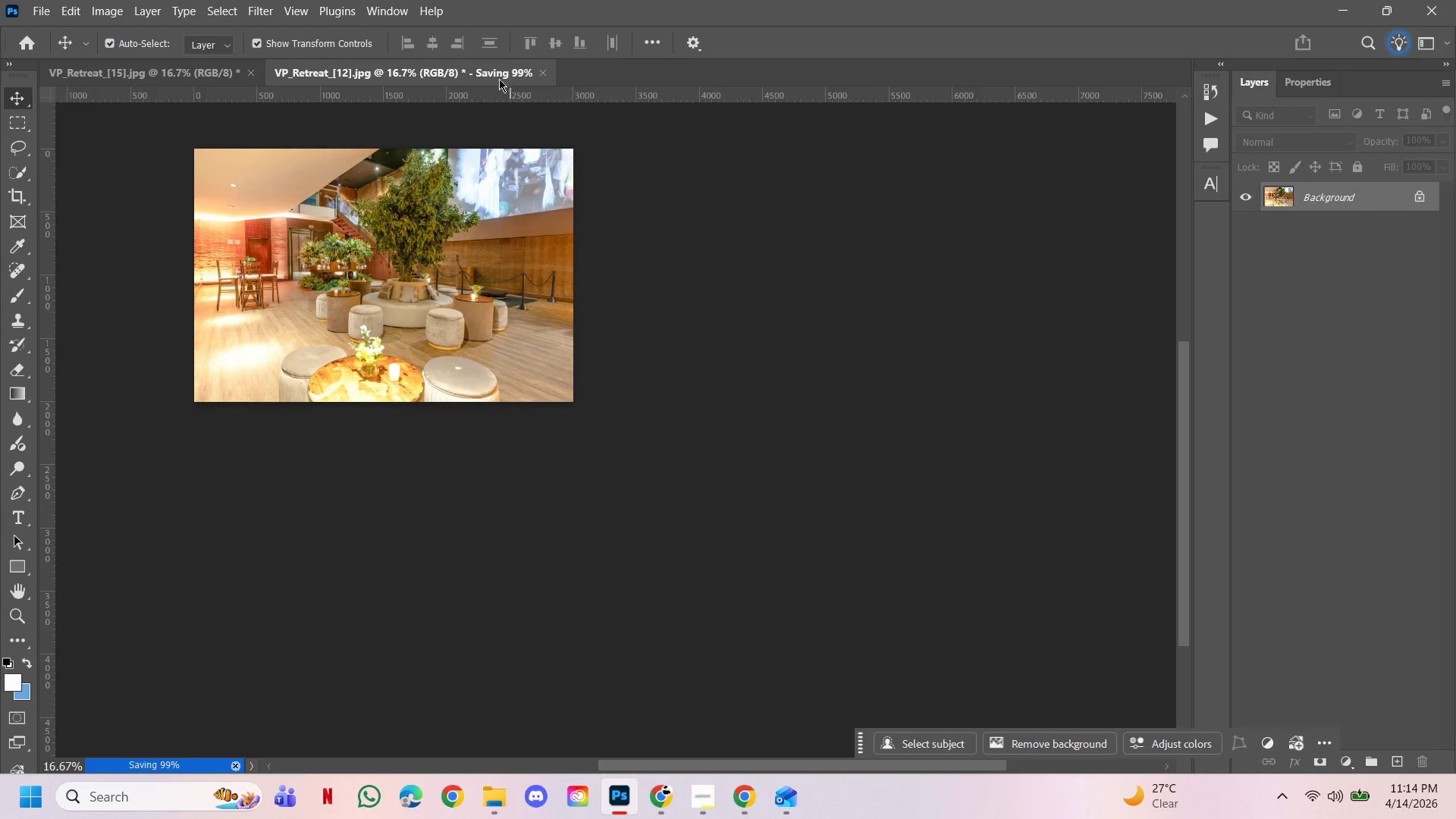 
left_click([480, 77])
 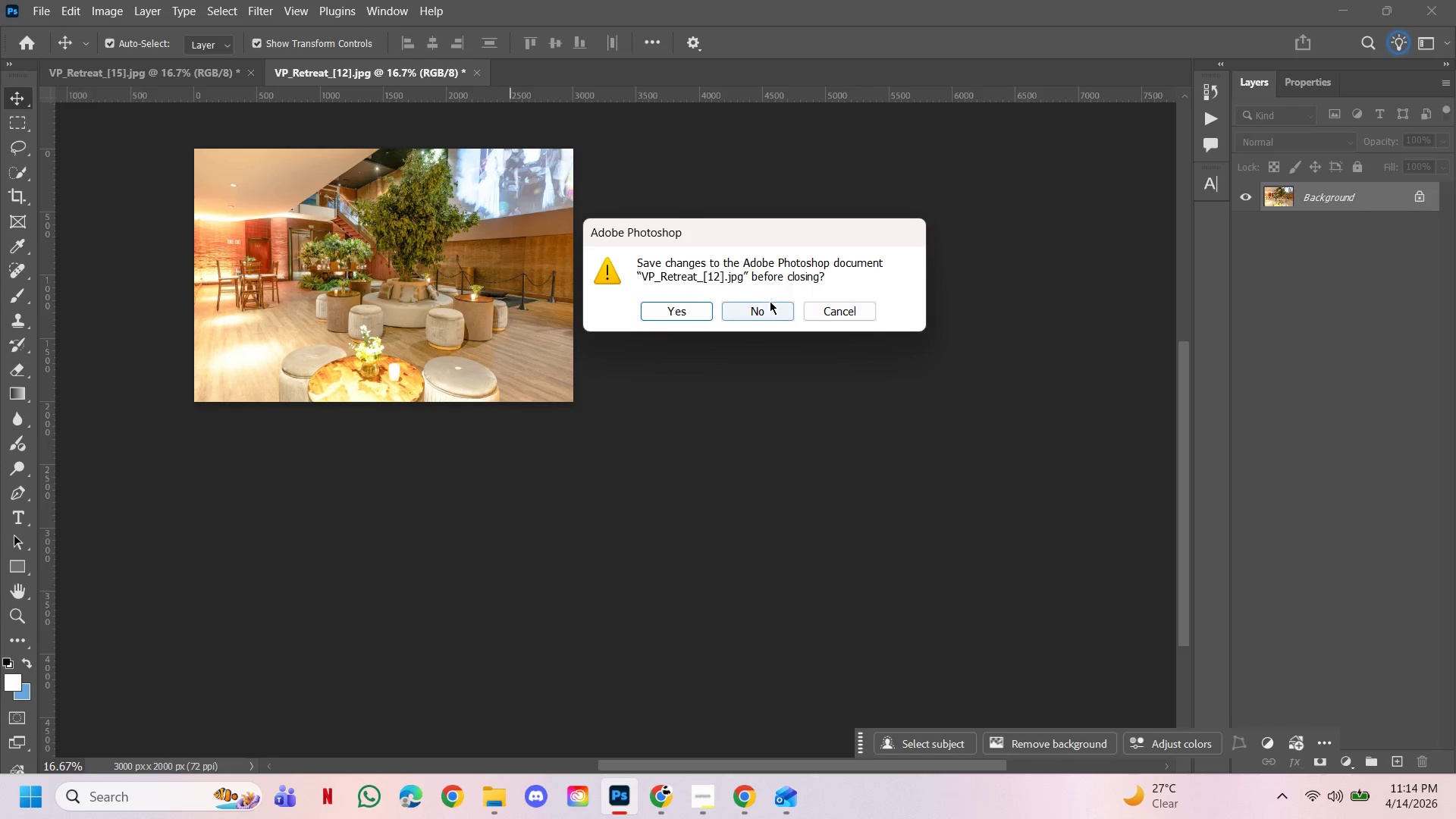 
left_click([770, 310])
 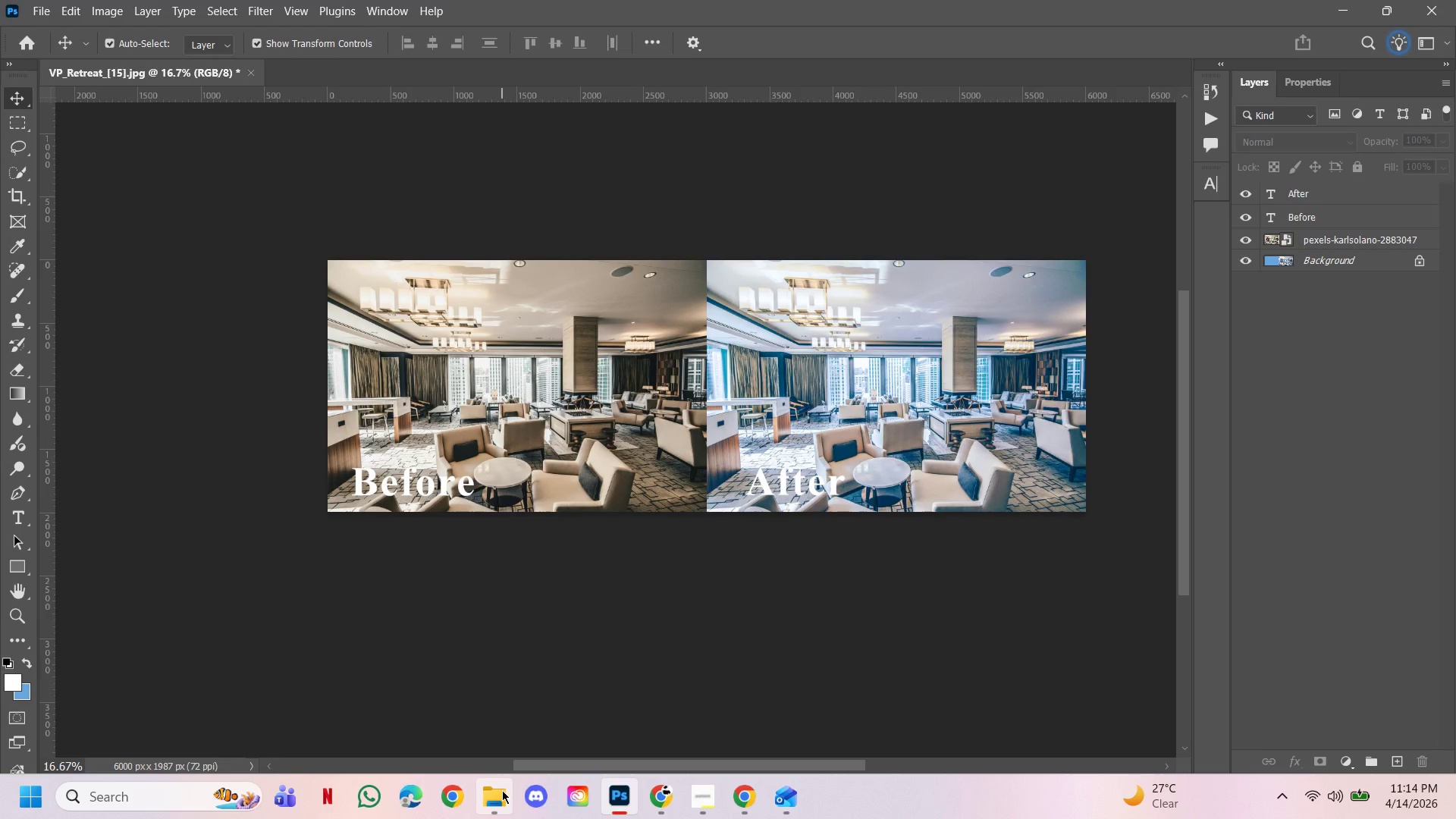 
left_click([502, 792])
 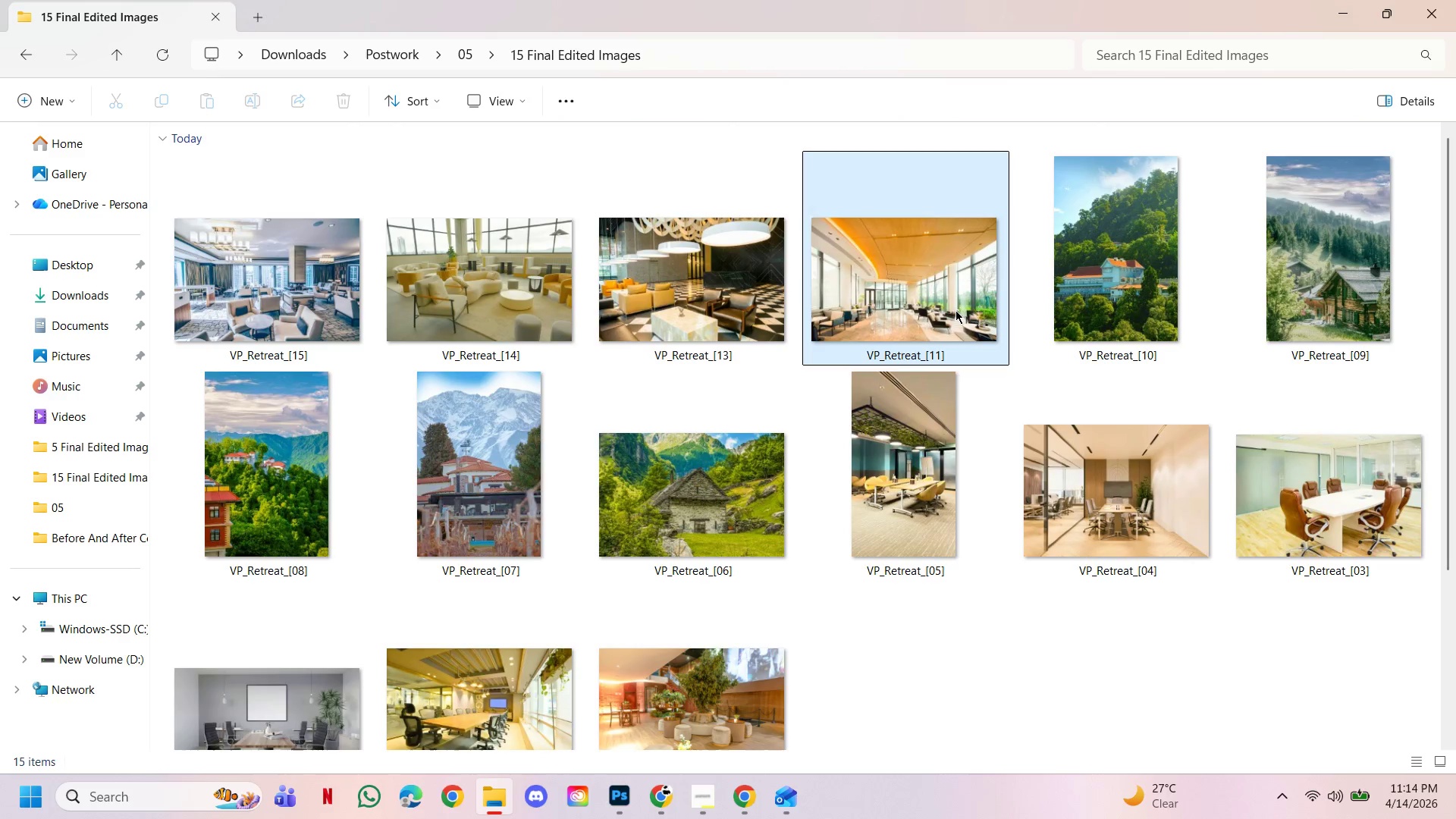 
left_click([960, 307])
 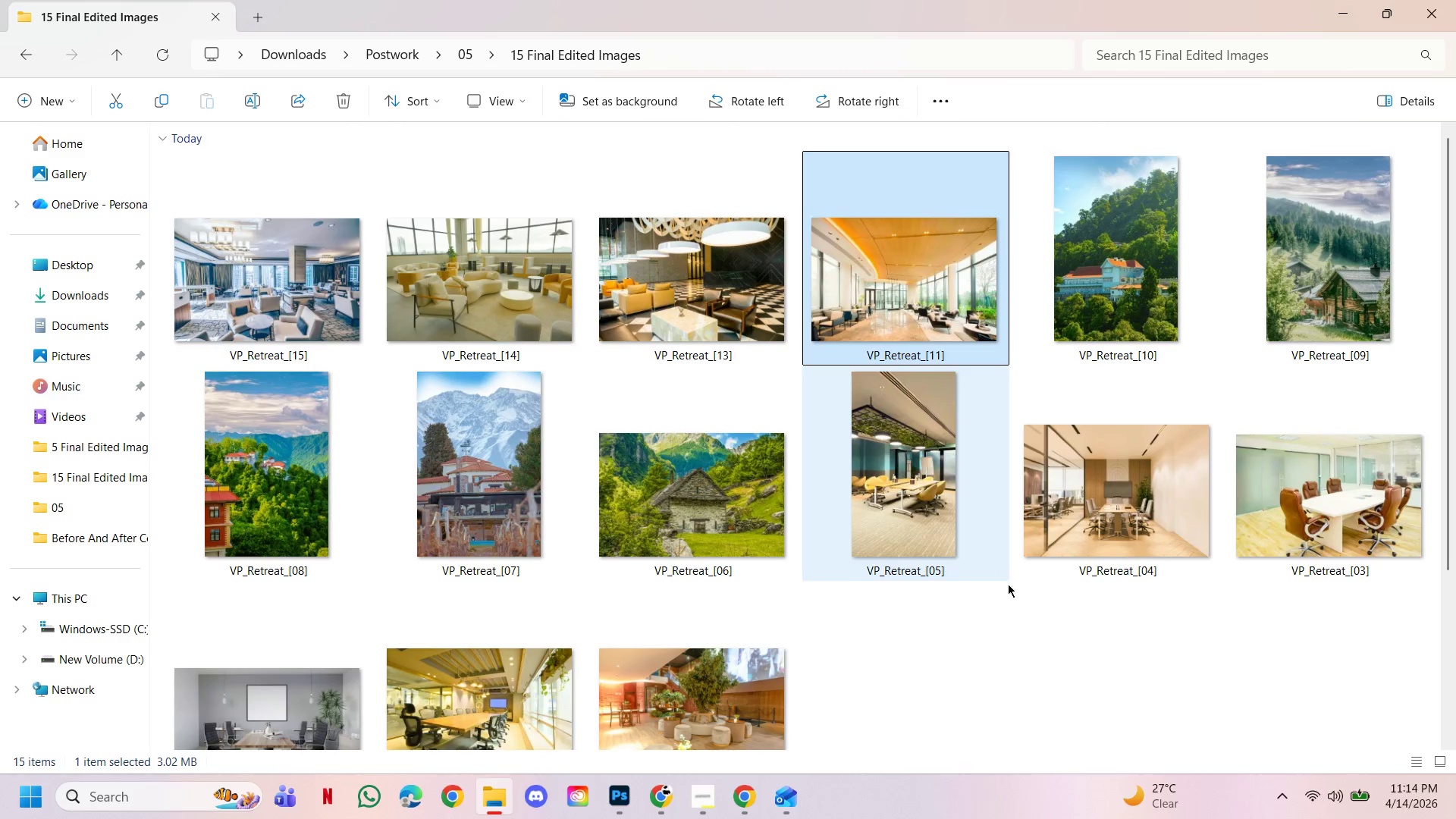 
left_click([1026, 614])
 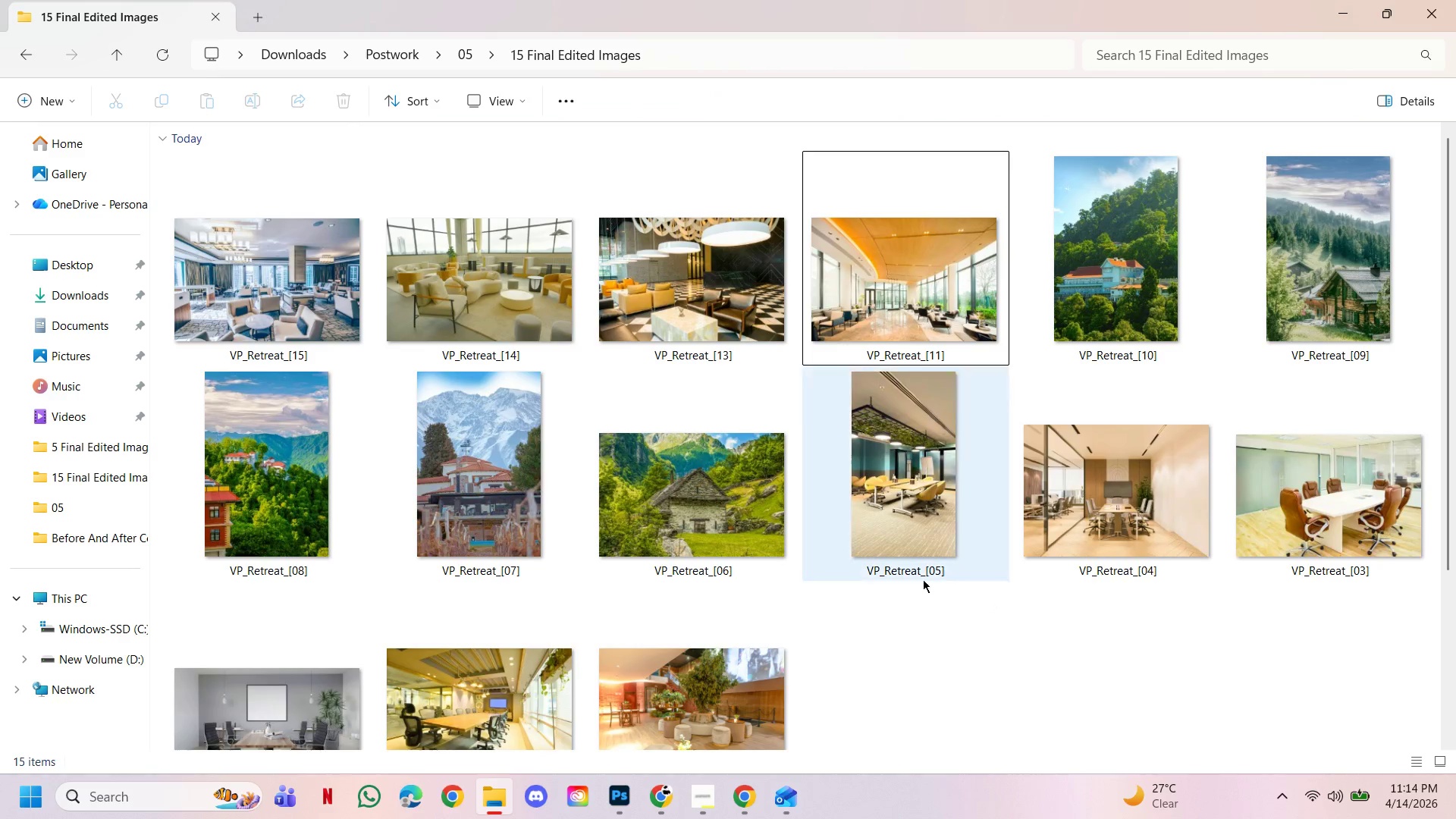 
scroll: coordinate [921, 606], scroll_direction: down, amount: 4.0
 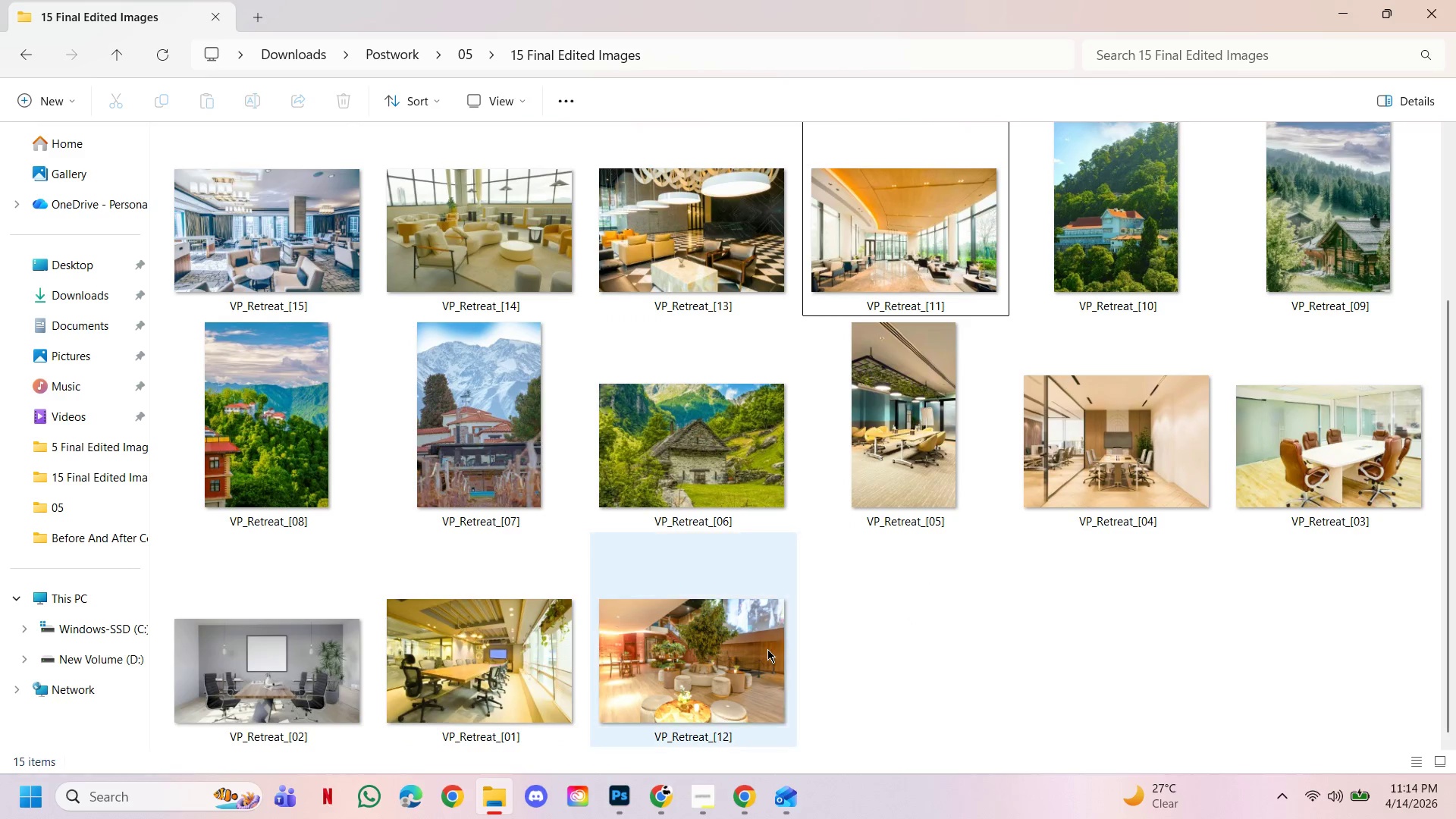 
left_click([767, 649])
 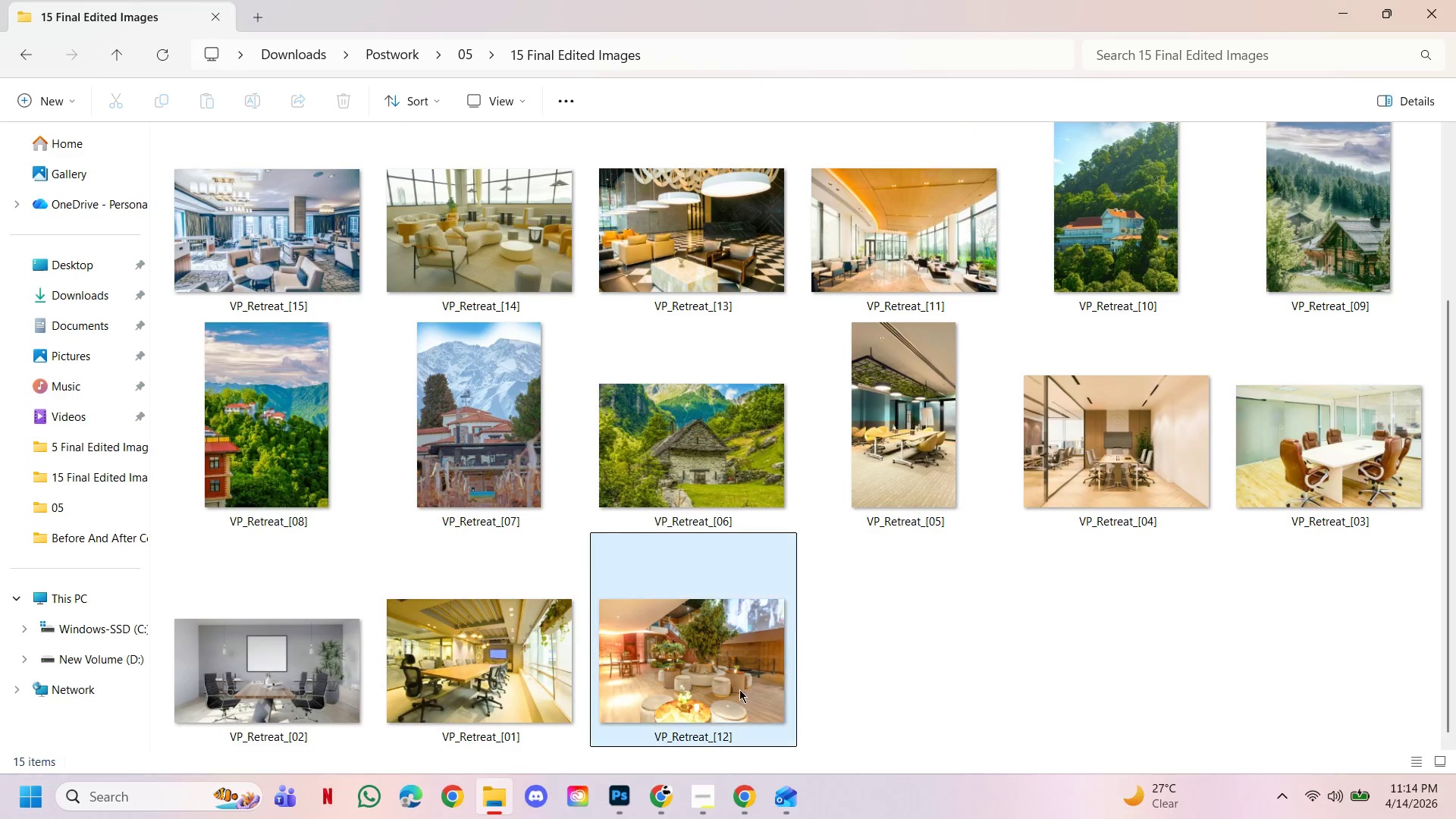 
left_click_drag(start_coordinate=[680, 669], to_coordinate=[334, 98])
 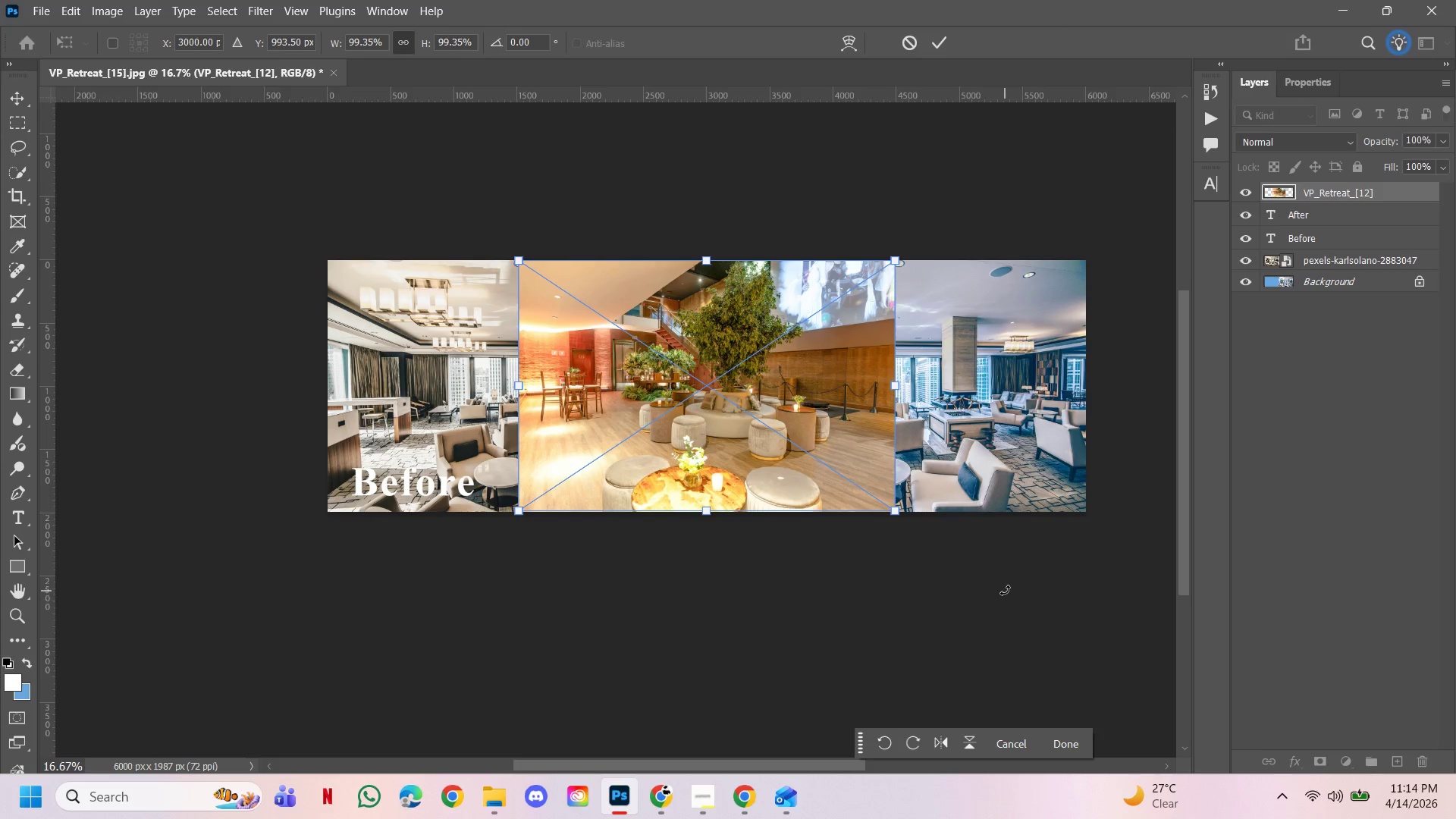 
key(Delete)
 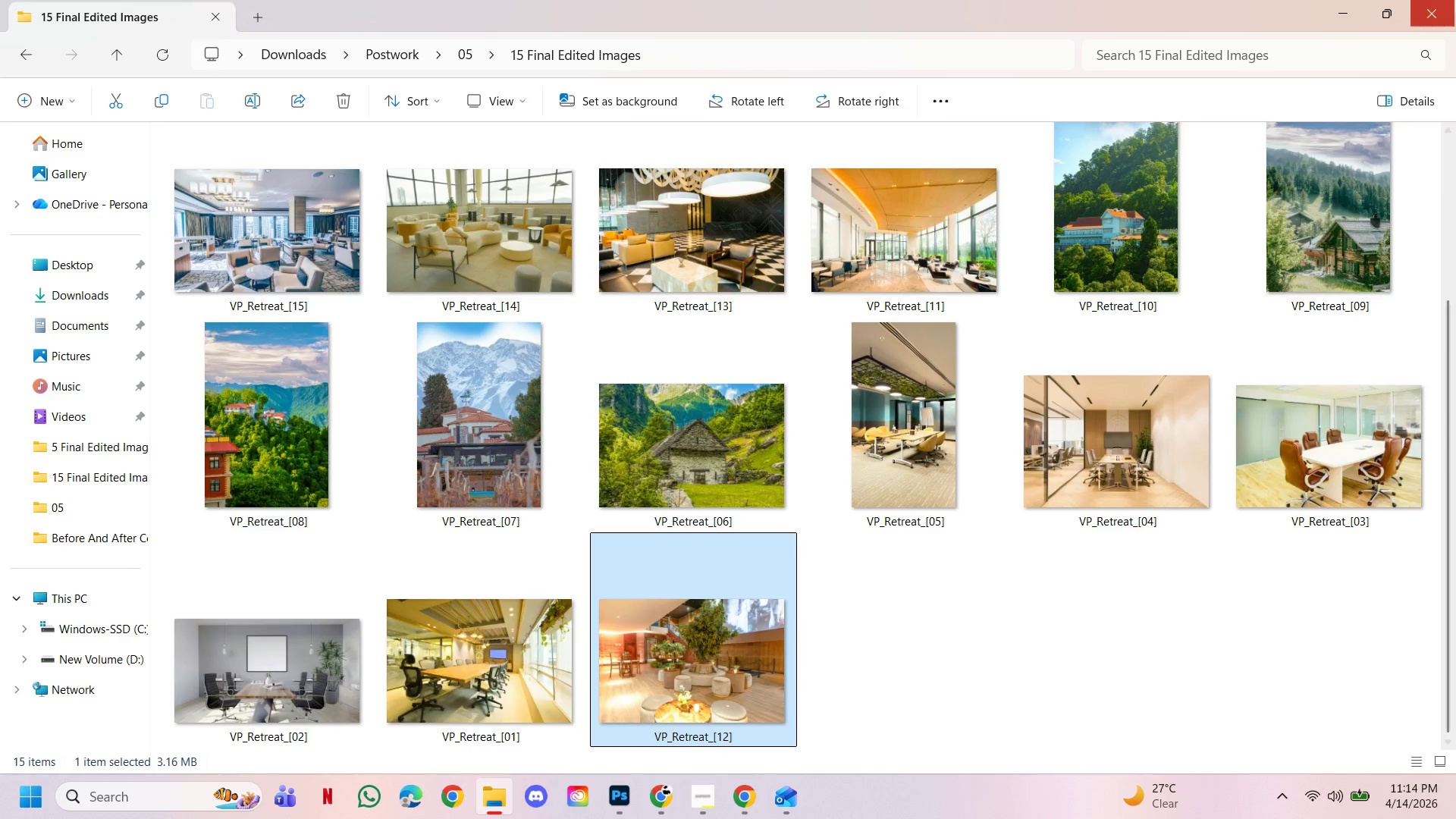 
wait(5.12)
 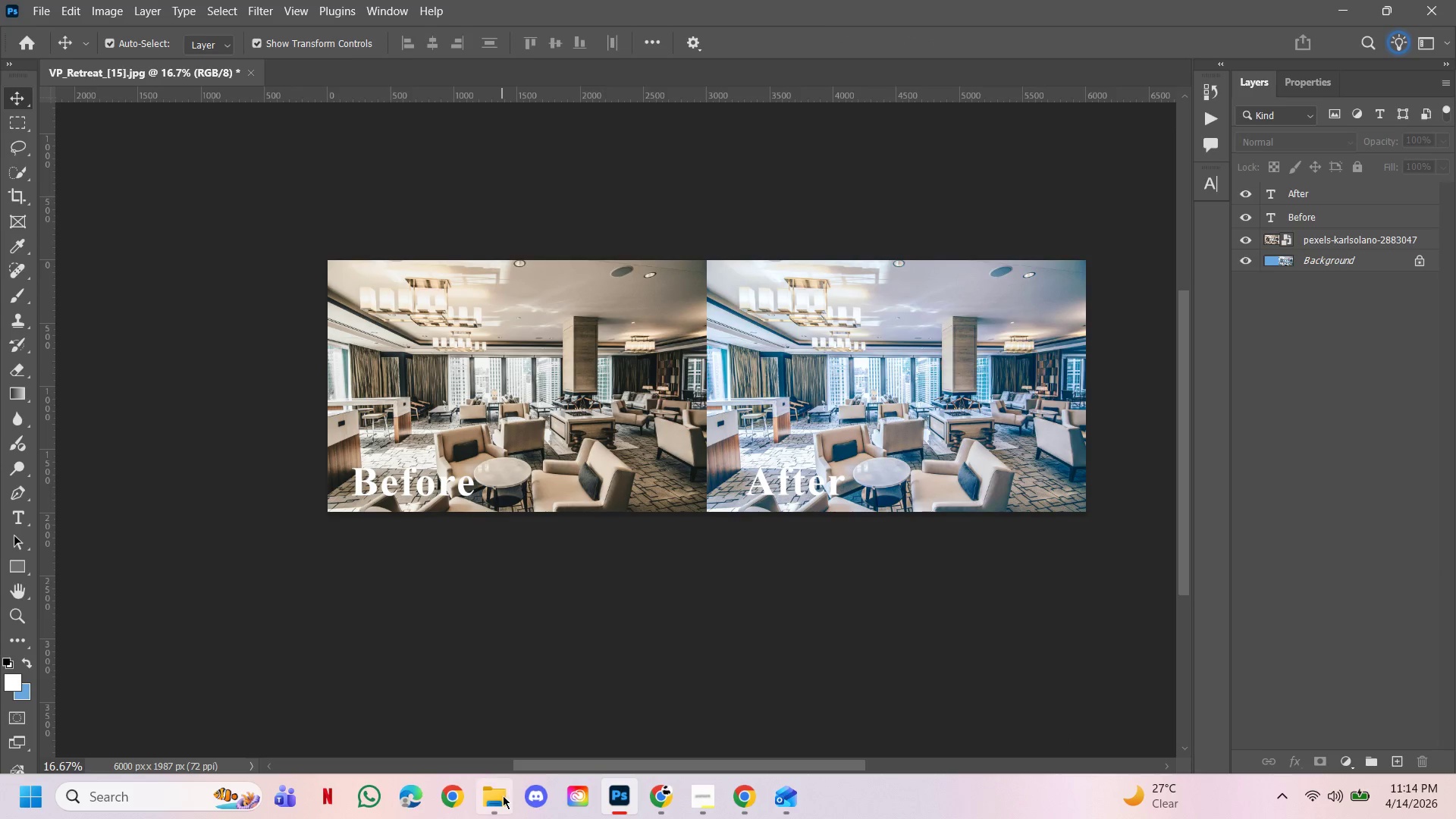 
left_click_drag(start_coordinate=[673, 651], to_coordinate=[328, 77])
 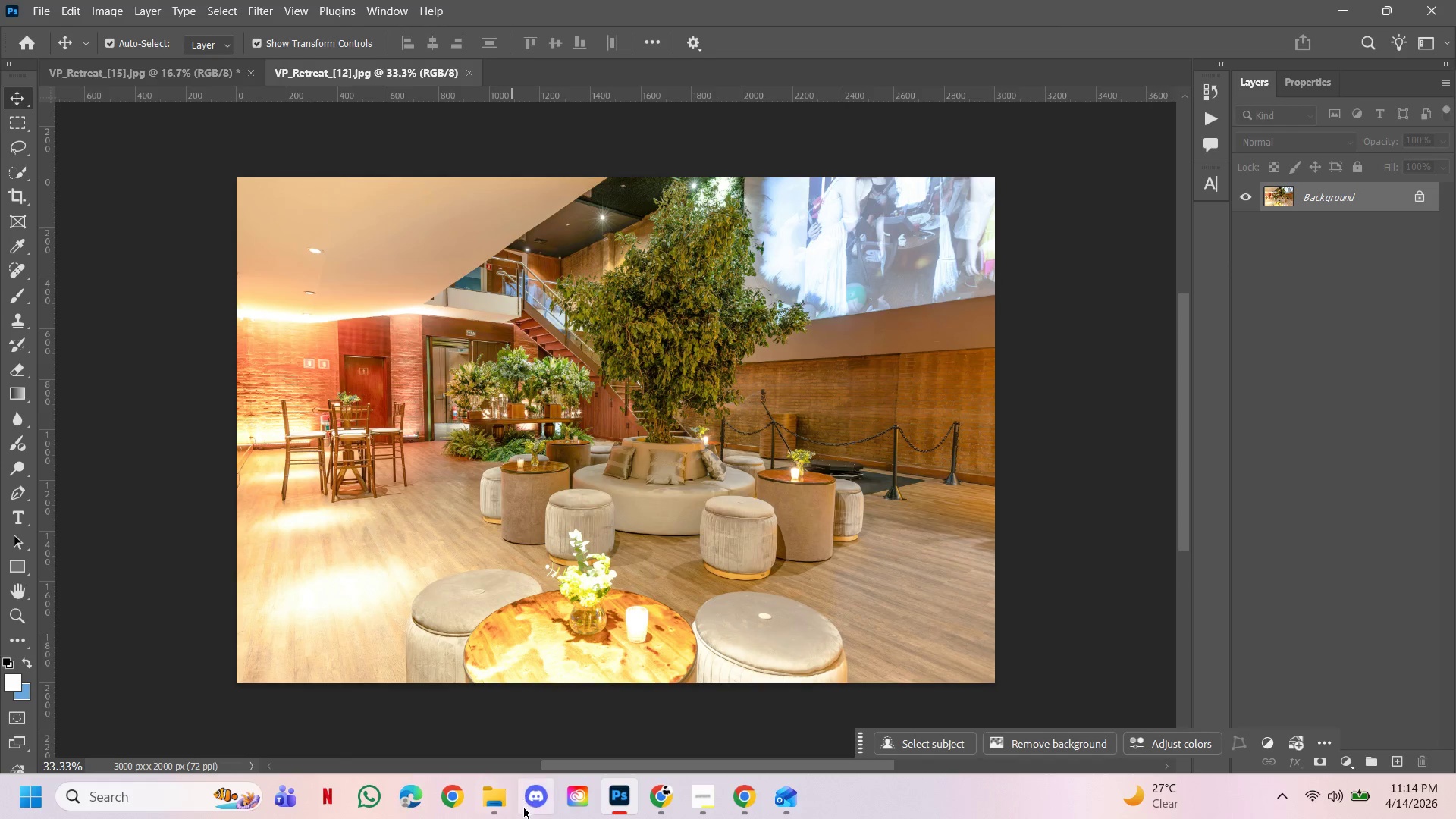 
left_click_drag(start_coordinate=[500, 805], to_coordinate=[500, 800])
 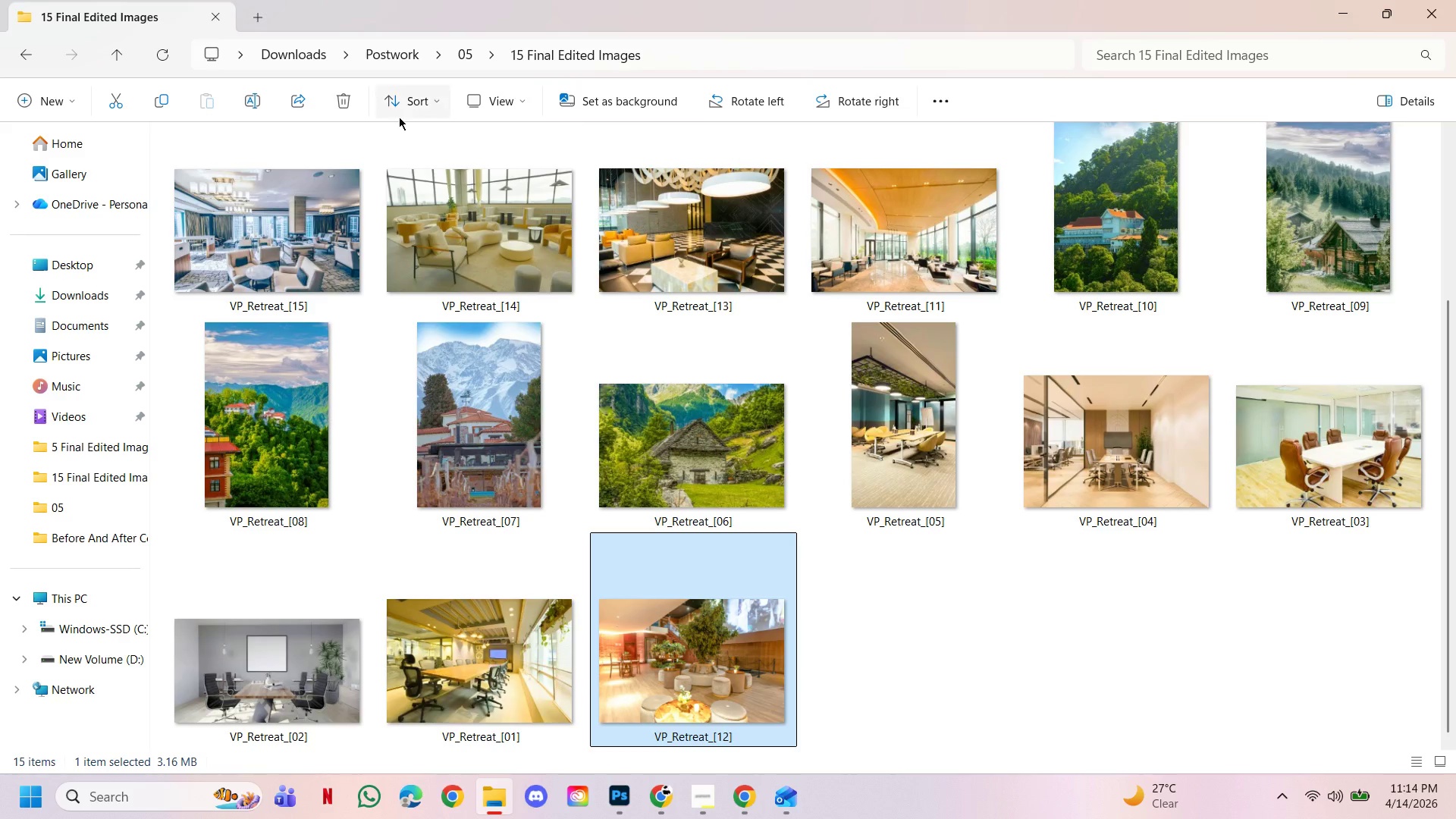 
left_click([464, 58])
 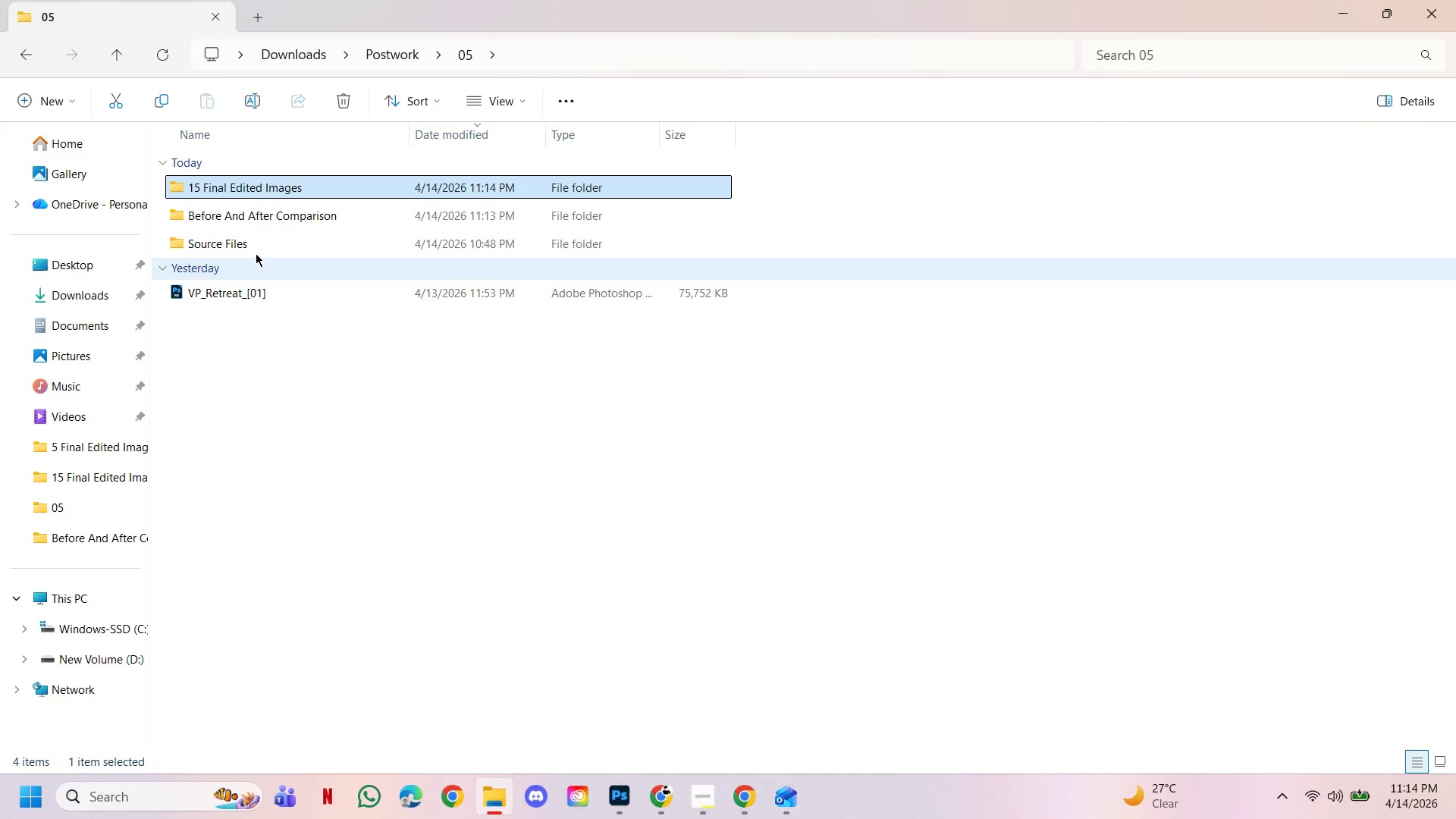 
double_click([257, 246])
 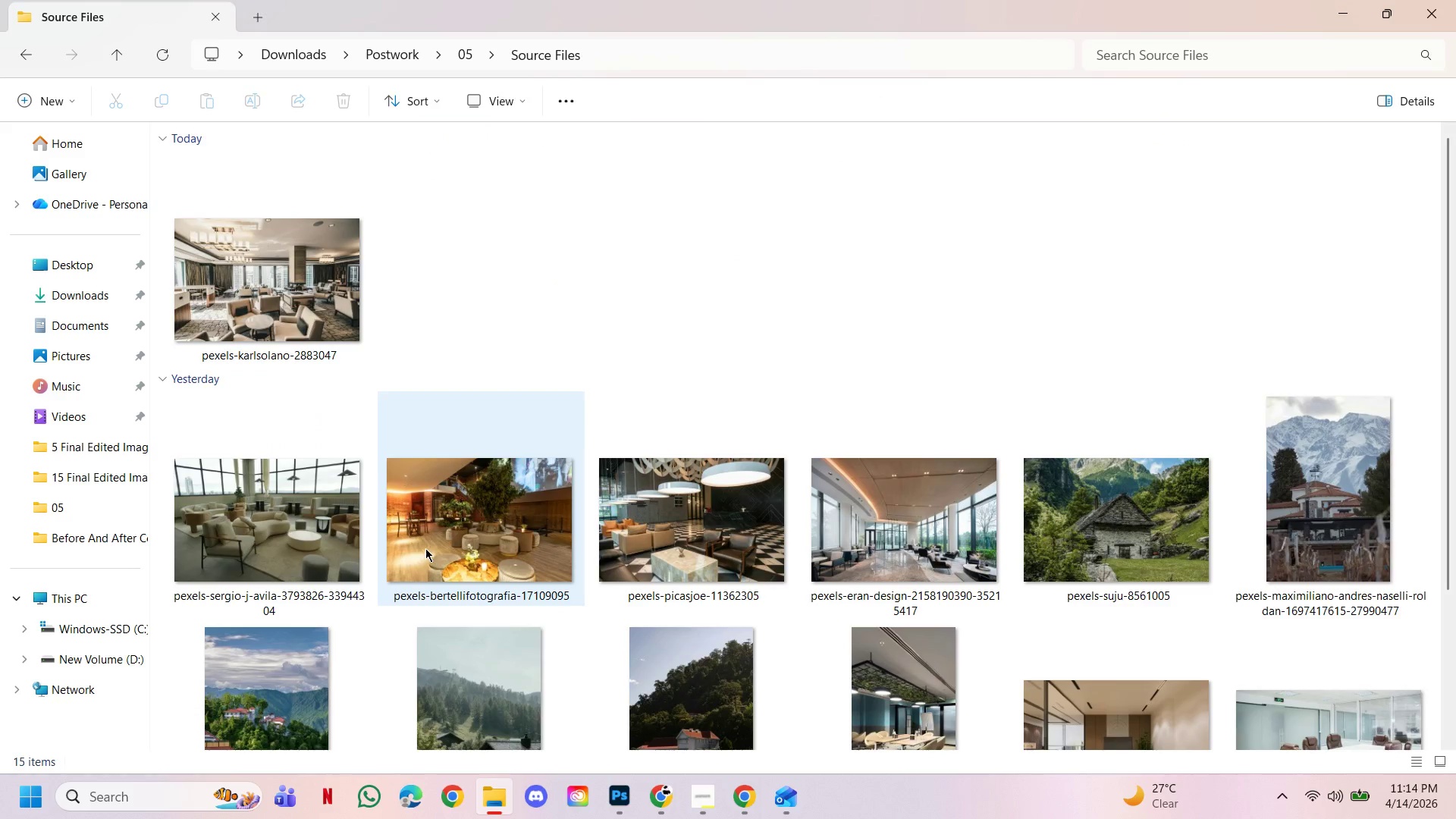 
left_click([475, 517])
 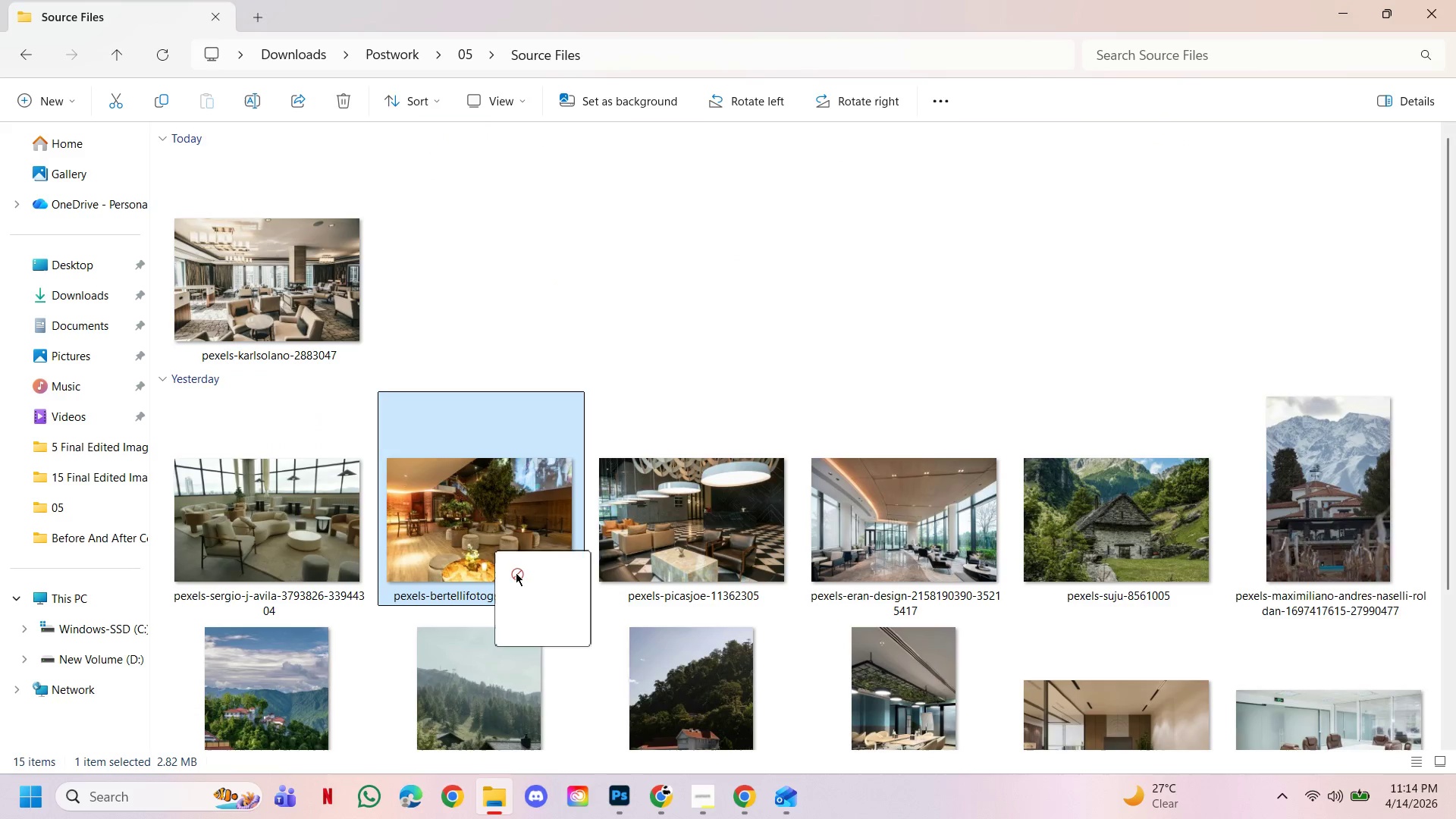 
left_click_drag(start_coordinate=[480, 538], to_coordinate=[515, 344])
 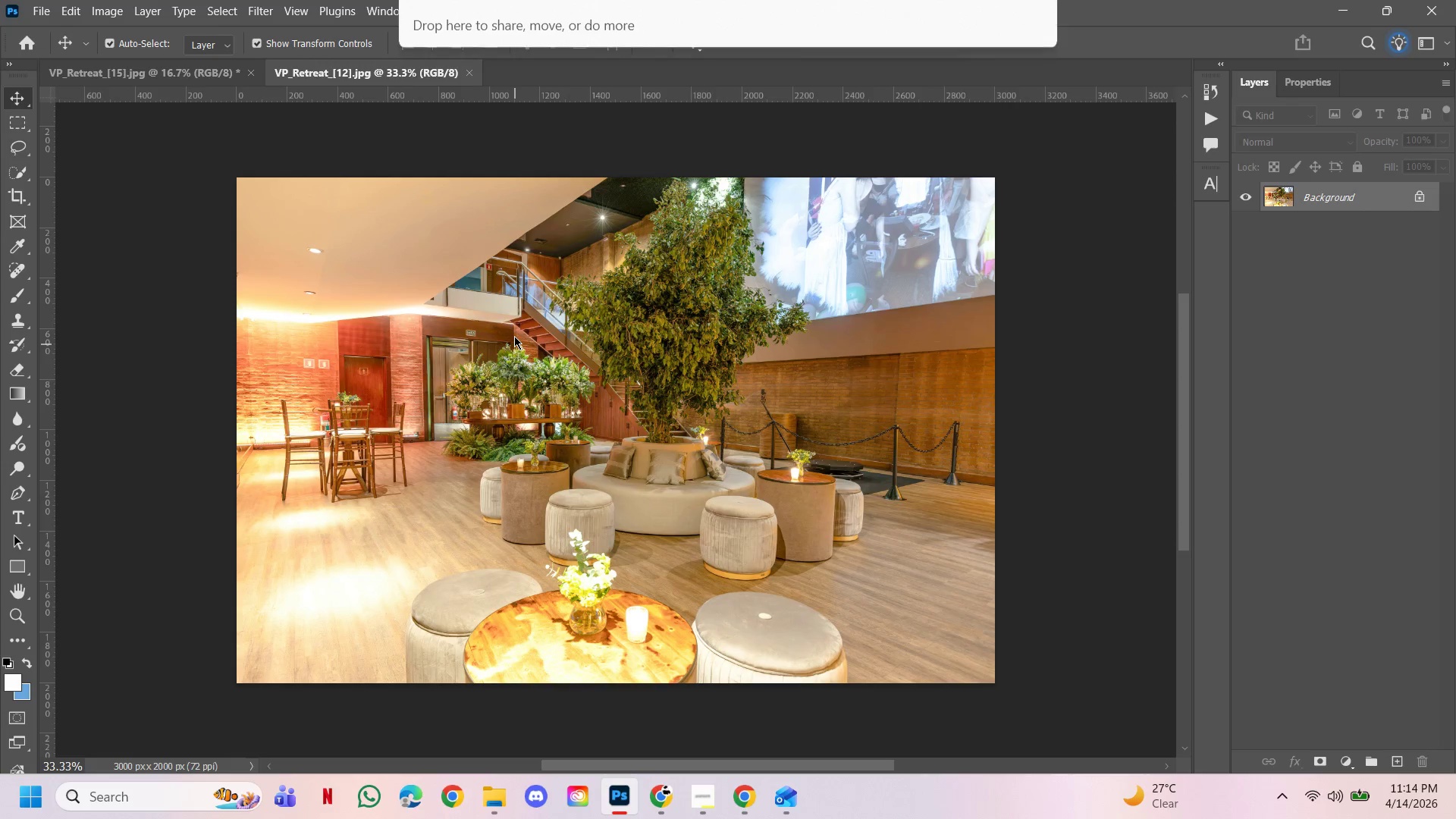 
left_click_drag(start_coordinate=[514, 336], to_coordinate=[507, 328])
 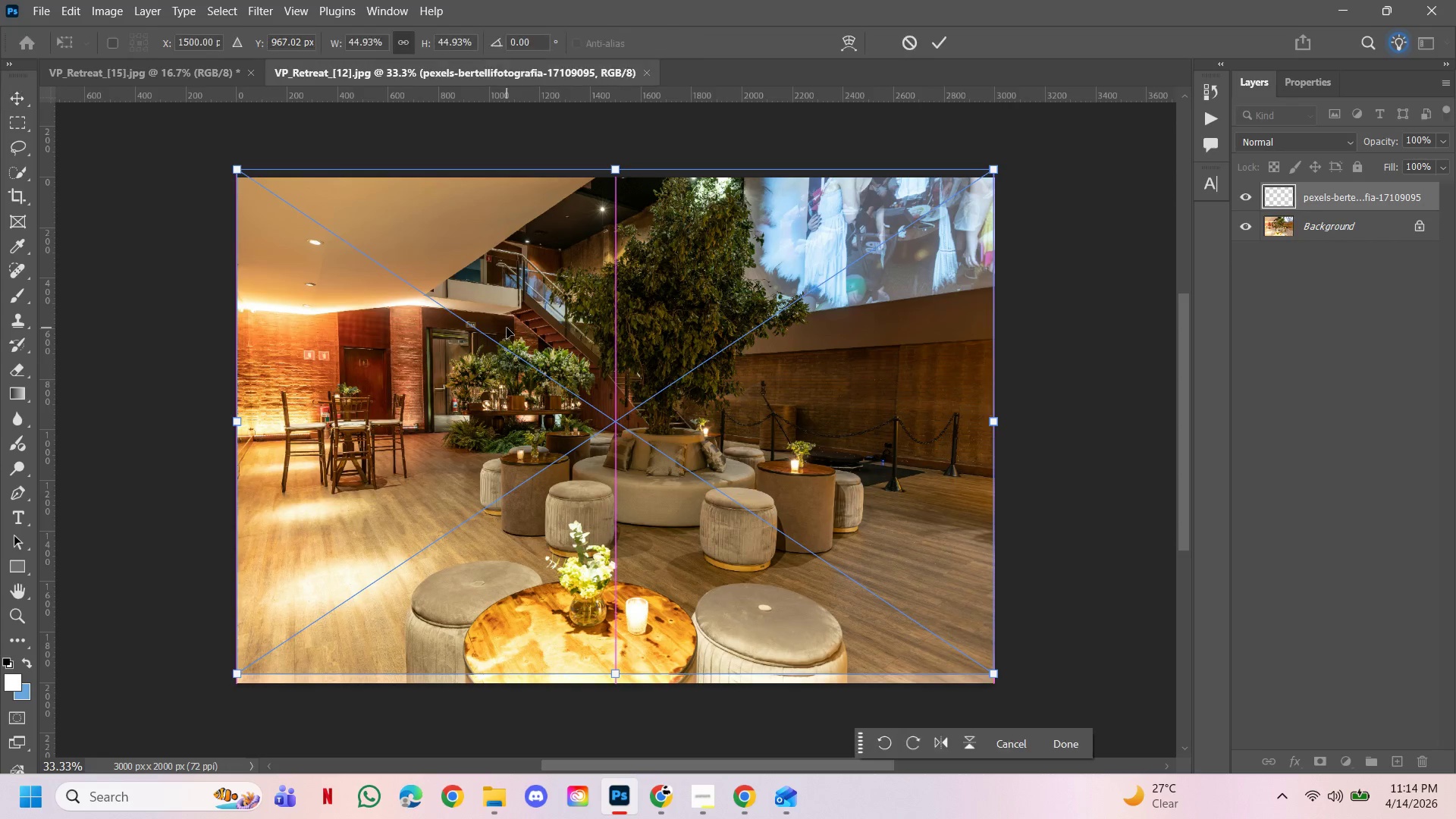 
hold_key(key=ControlLeft, duration=0.89)
 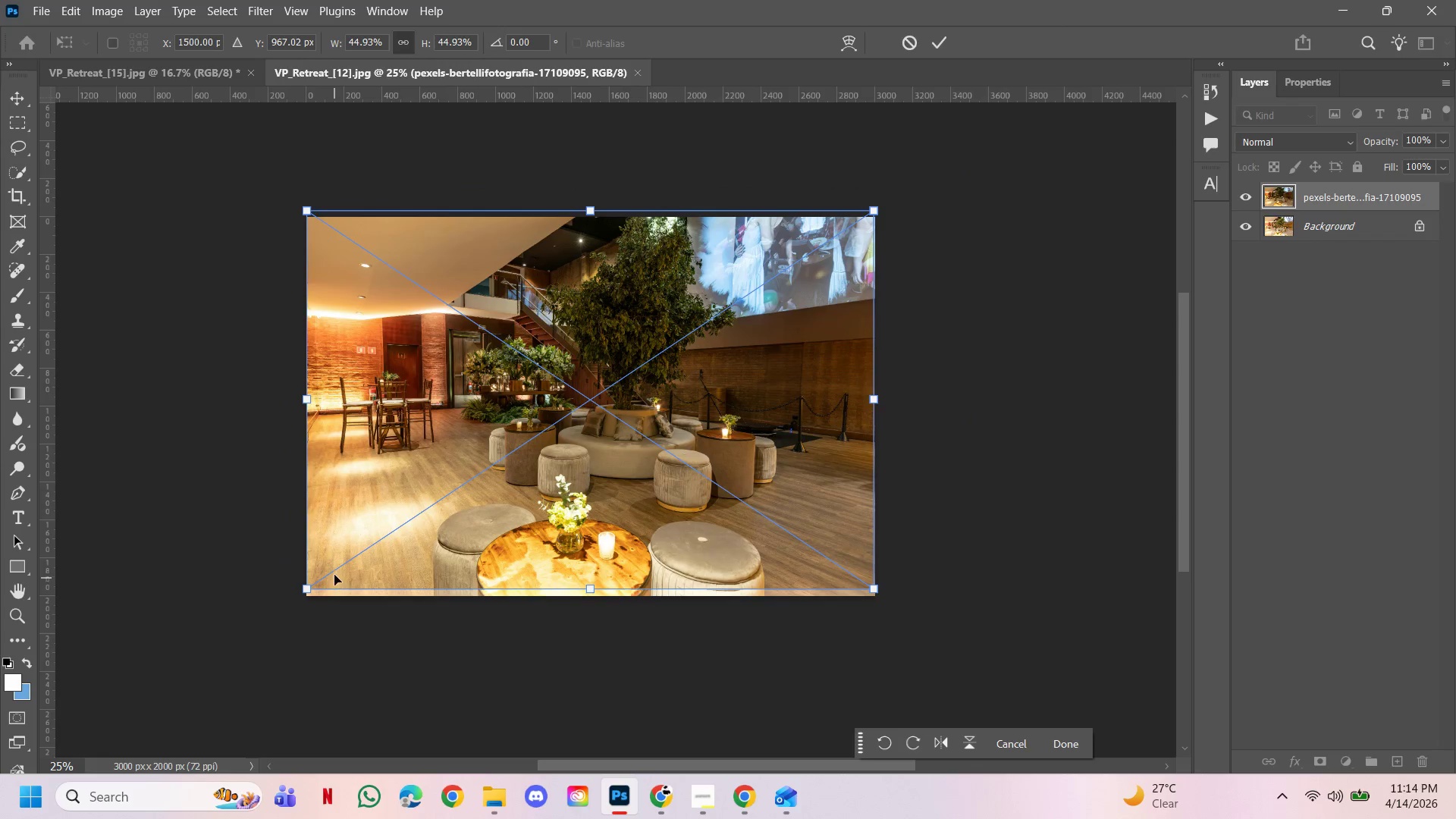 
hold_key(key=AltLeft, duration=0.69)
 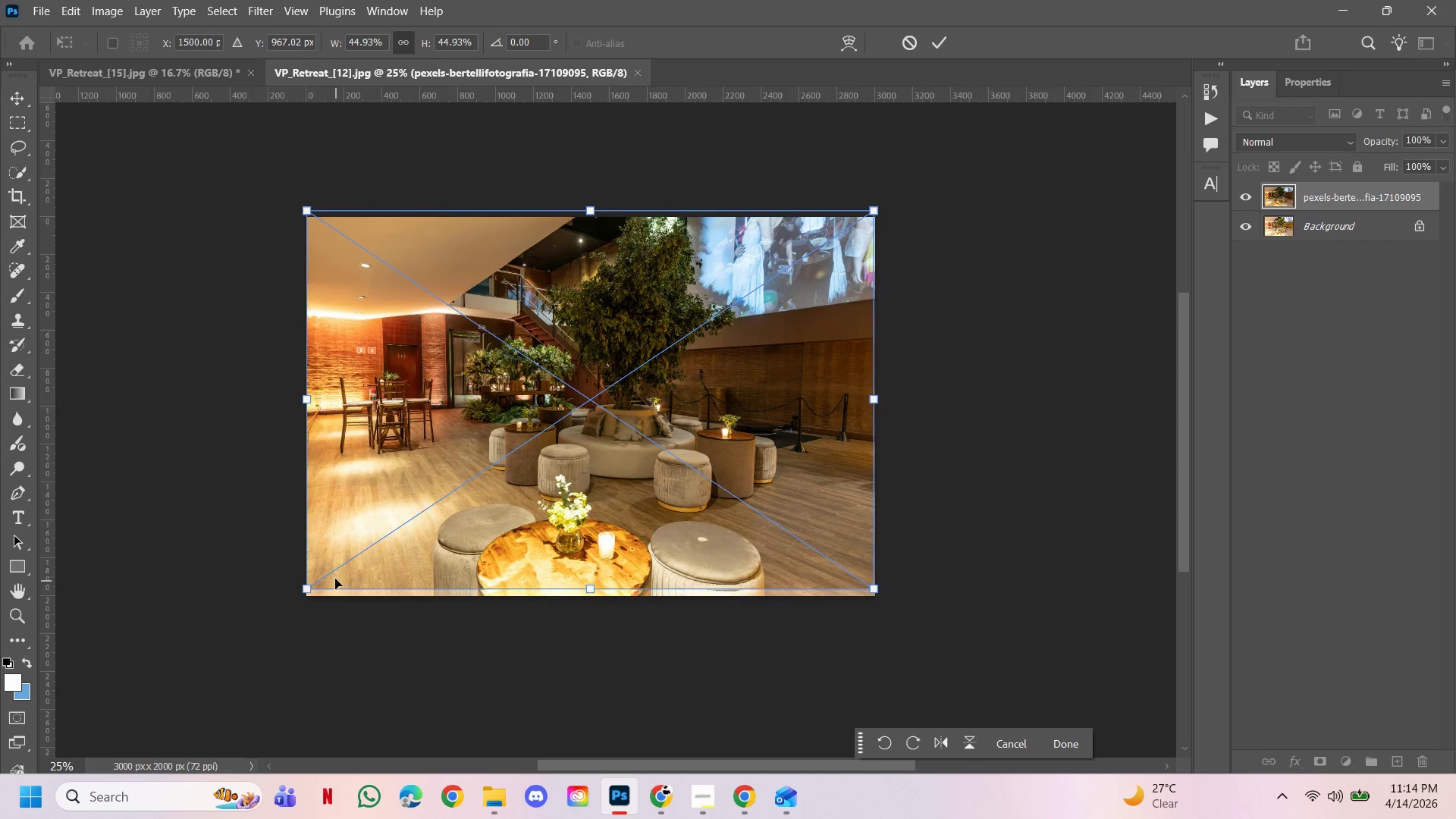 
hold_key(key=Space, duration=0.78)
 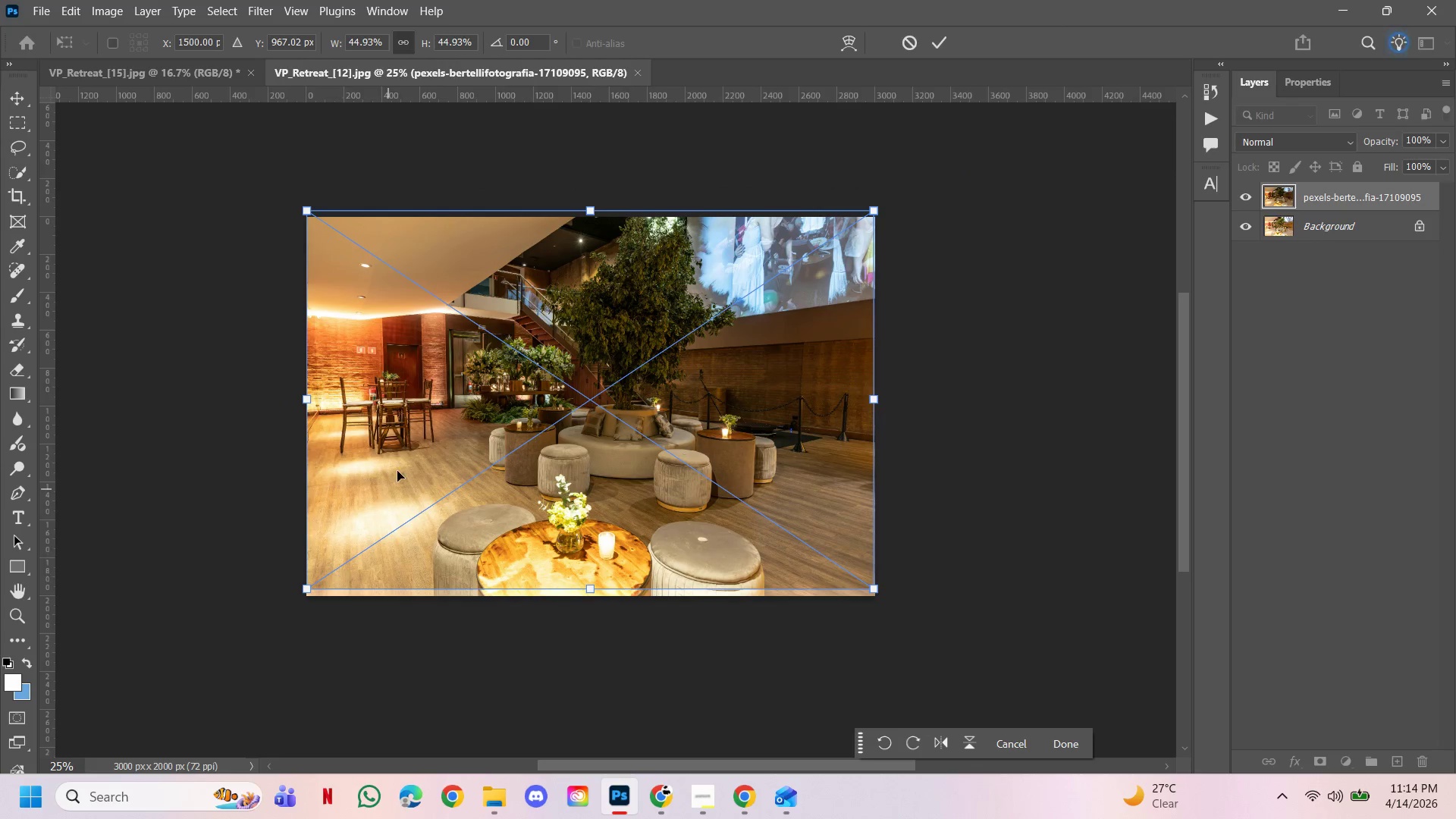 
left_click_drag(start_coordinate=[397, 469], to_coordinate=[400, 482])
 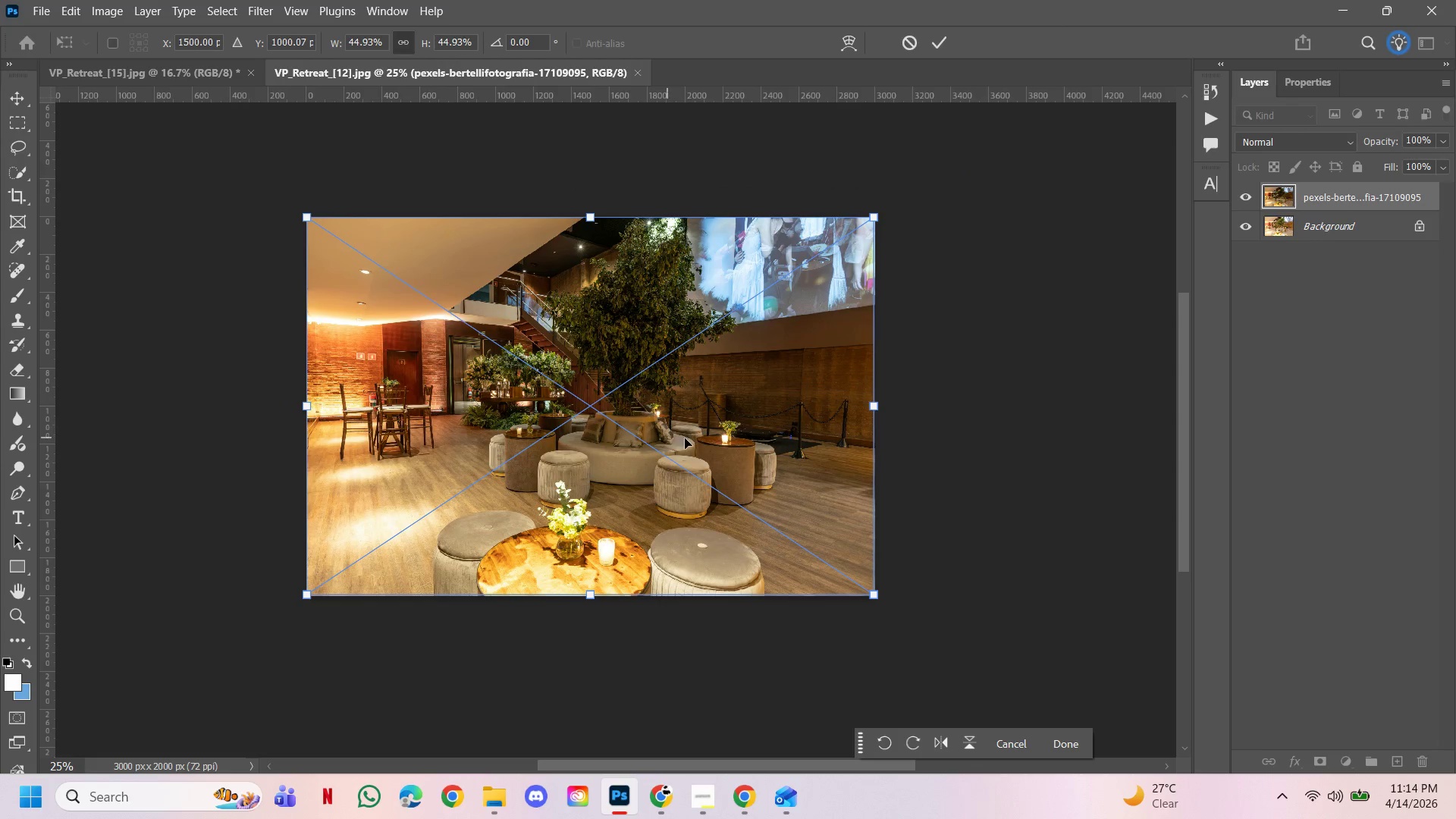 
left_click_drag(start_coordinate=[729, 428], to_coordinate=[276, 428])
 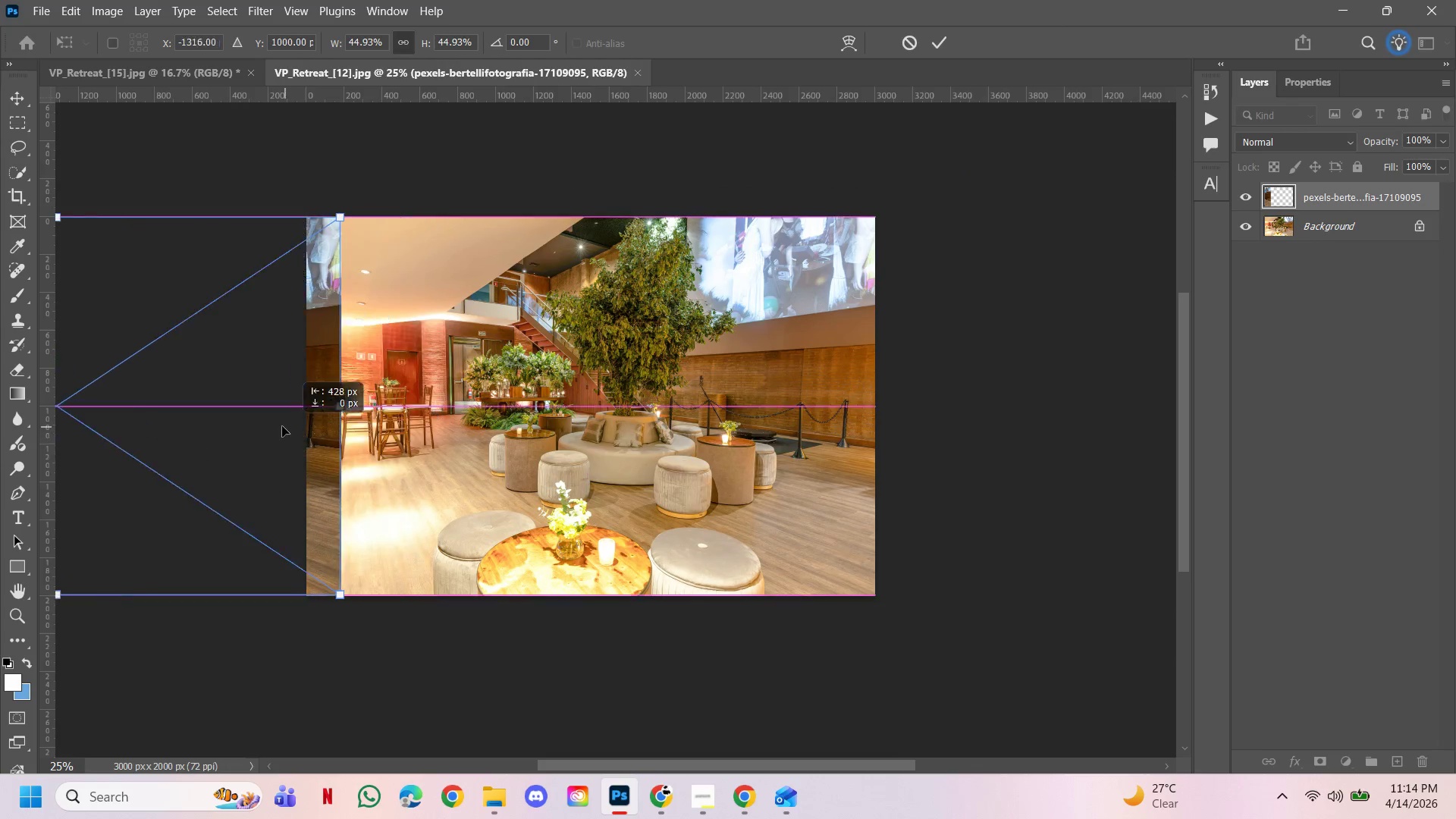 
hold_key(key=ShiftLeft, duration=1.94)
left_click_drag(start_coordinate=[379, 438], to_coordinate=[265, 422])
 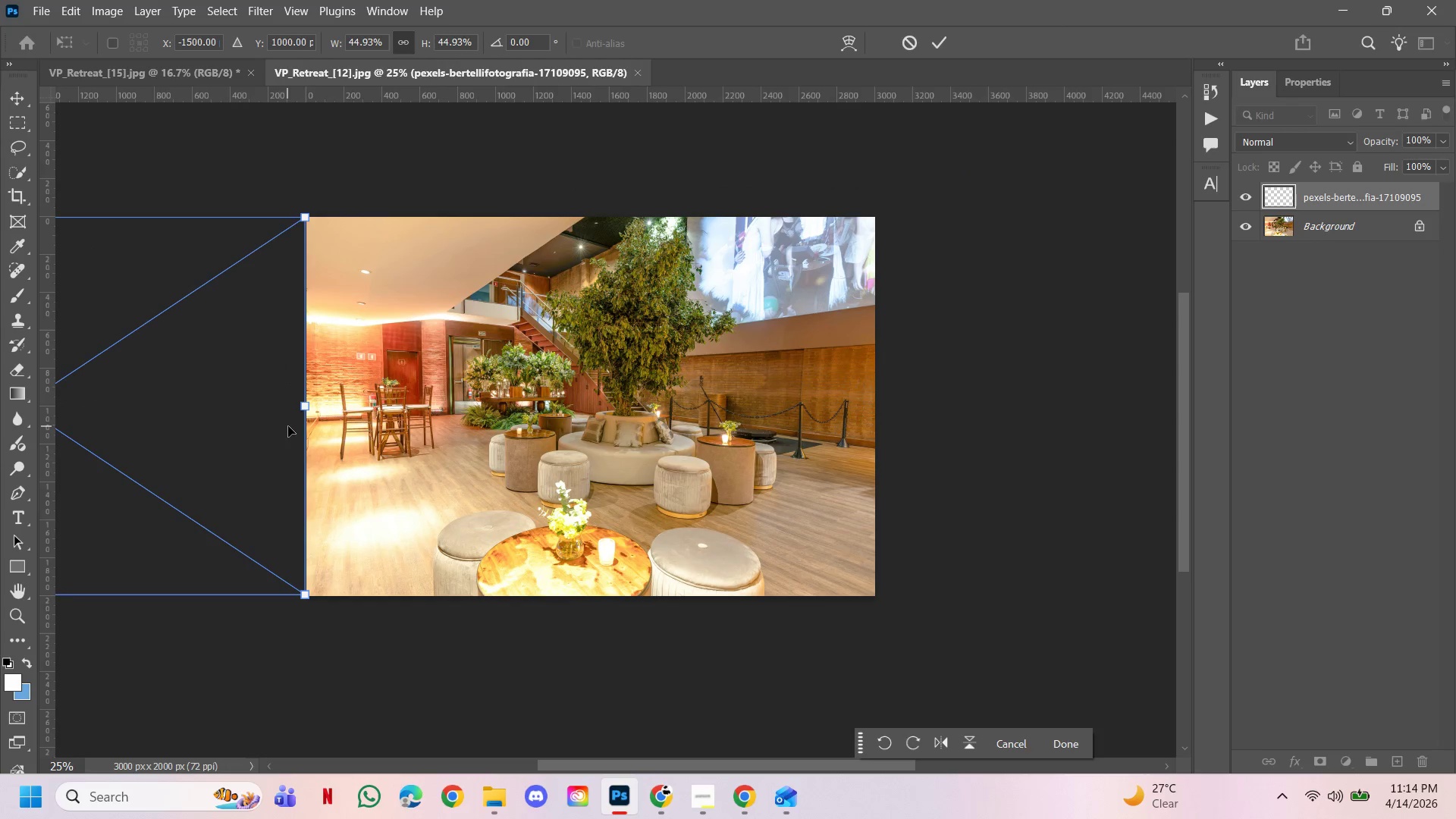 
hold_key(key=ControlLeft, duration=0.59)
 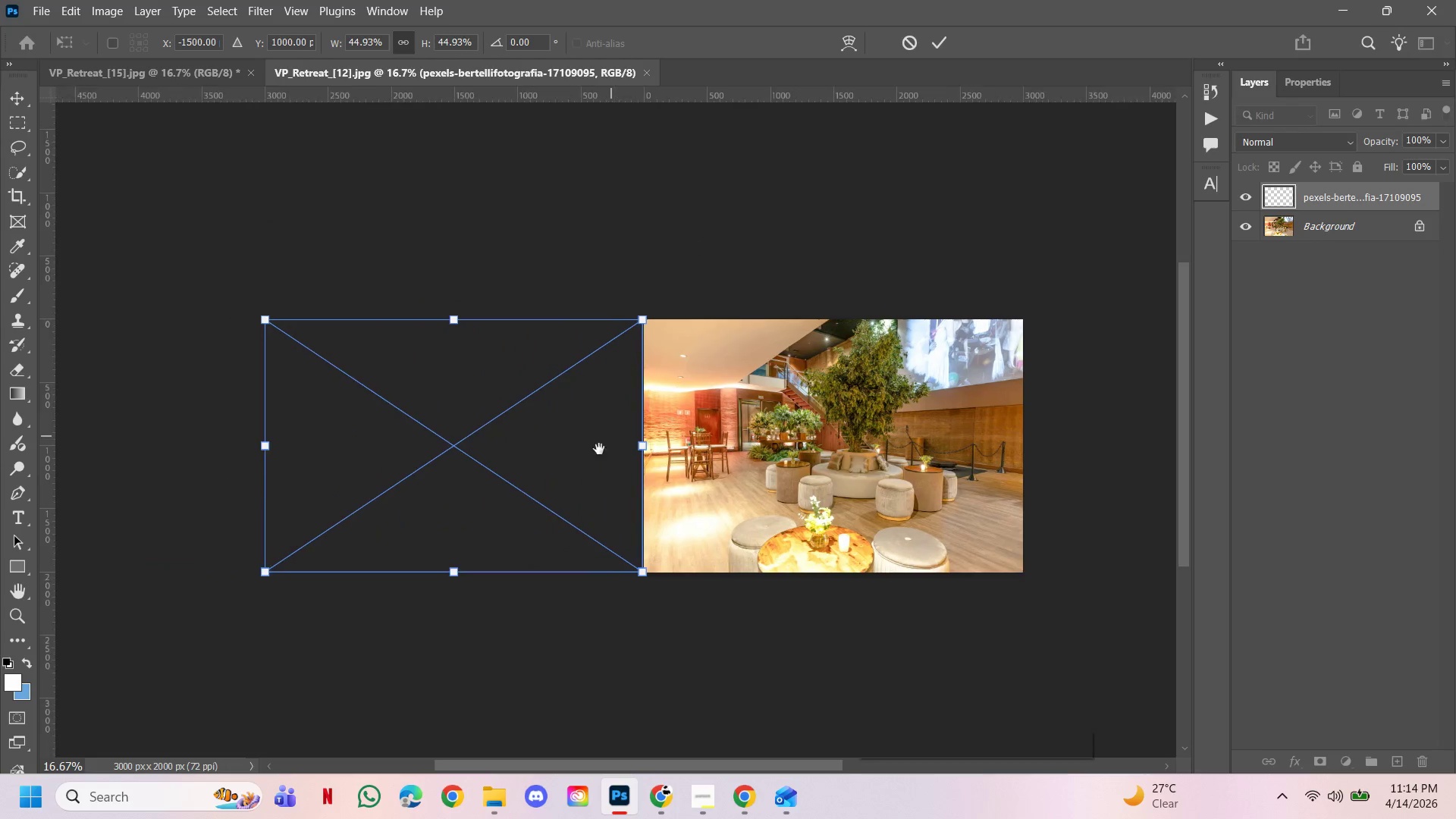 
hold_key(key=AltLeft, duration=0.52)
 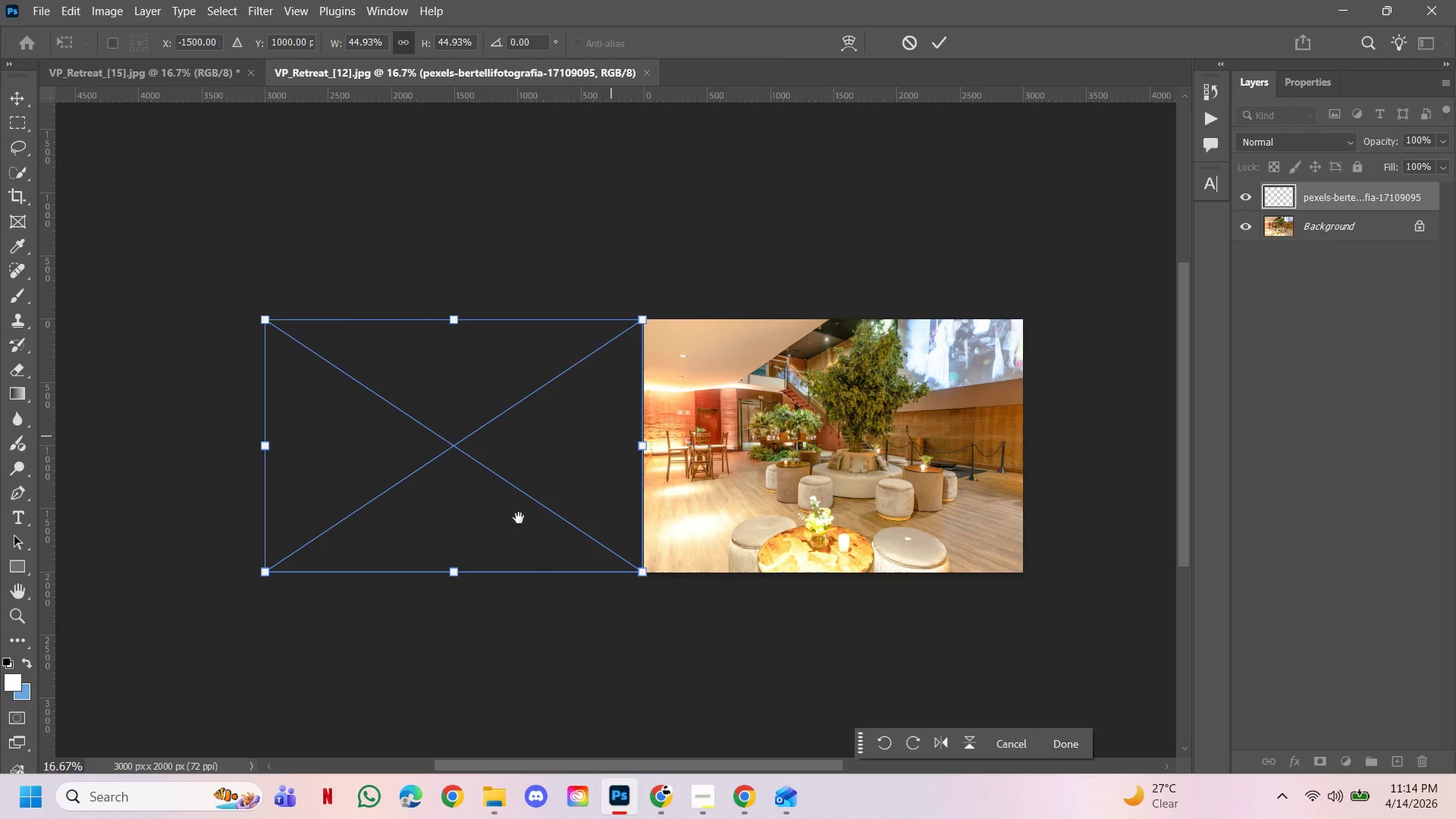 
hold_key(key=Space, duration=1.25)
 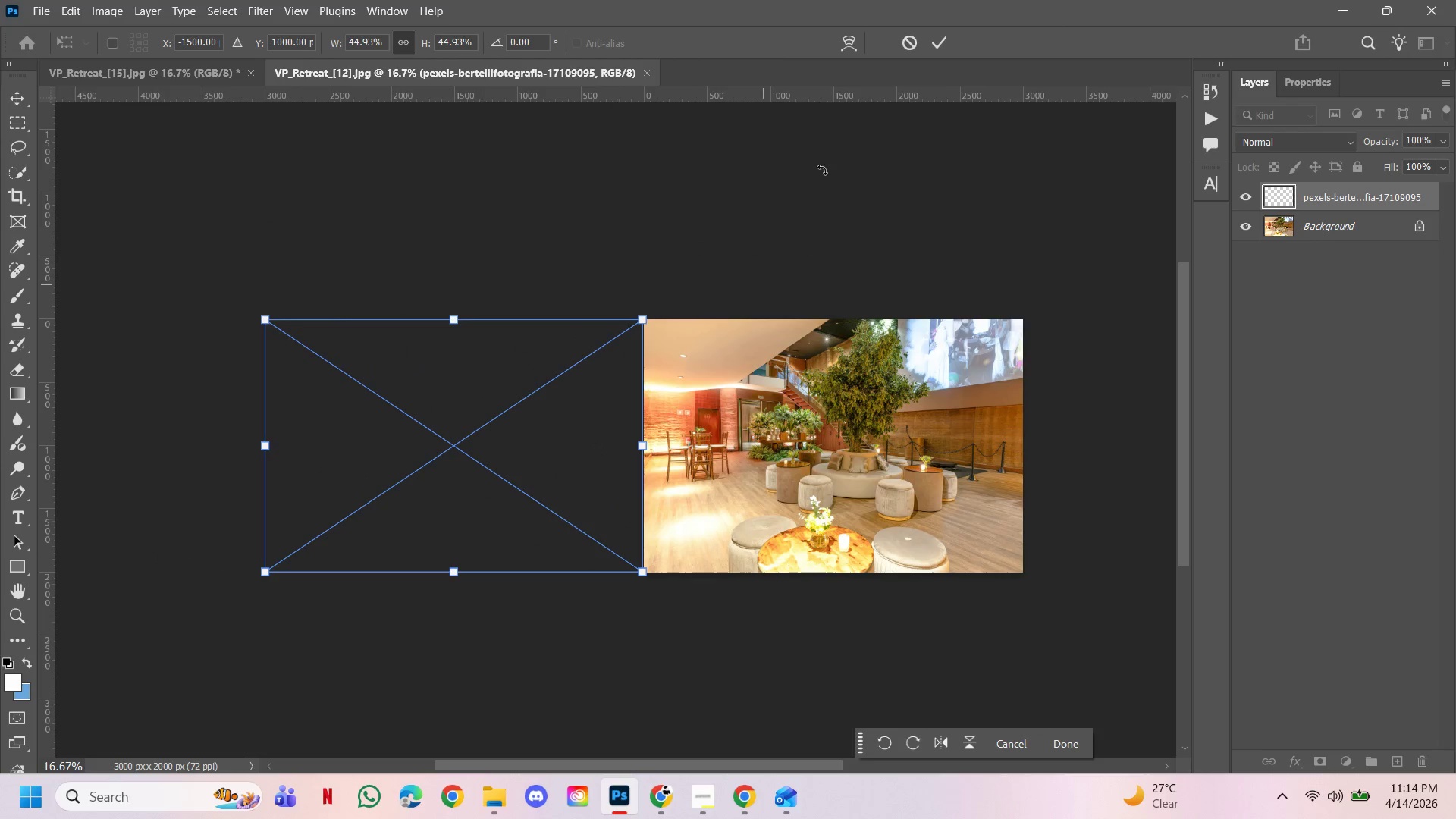 
left_click_drag(start_coordinate=[277, 401], to_coordinate=[611, 436])
 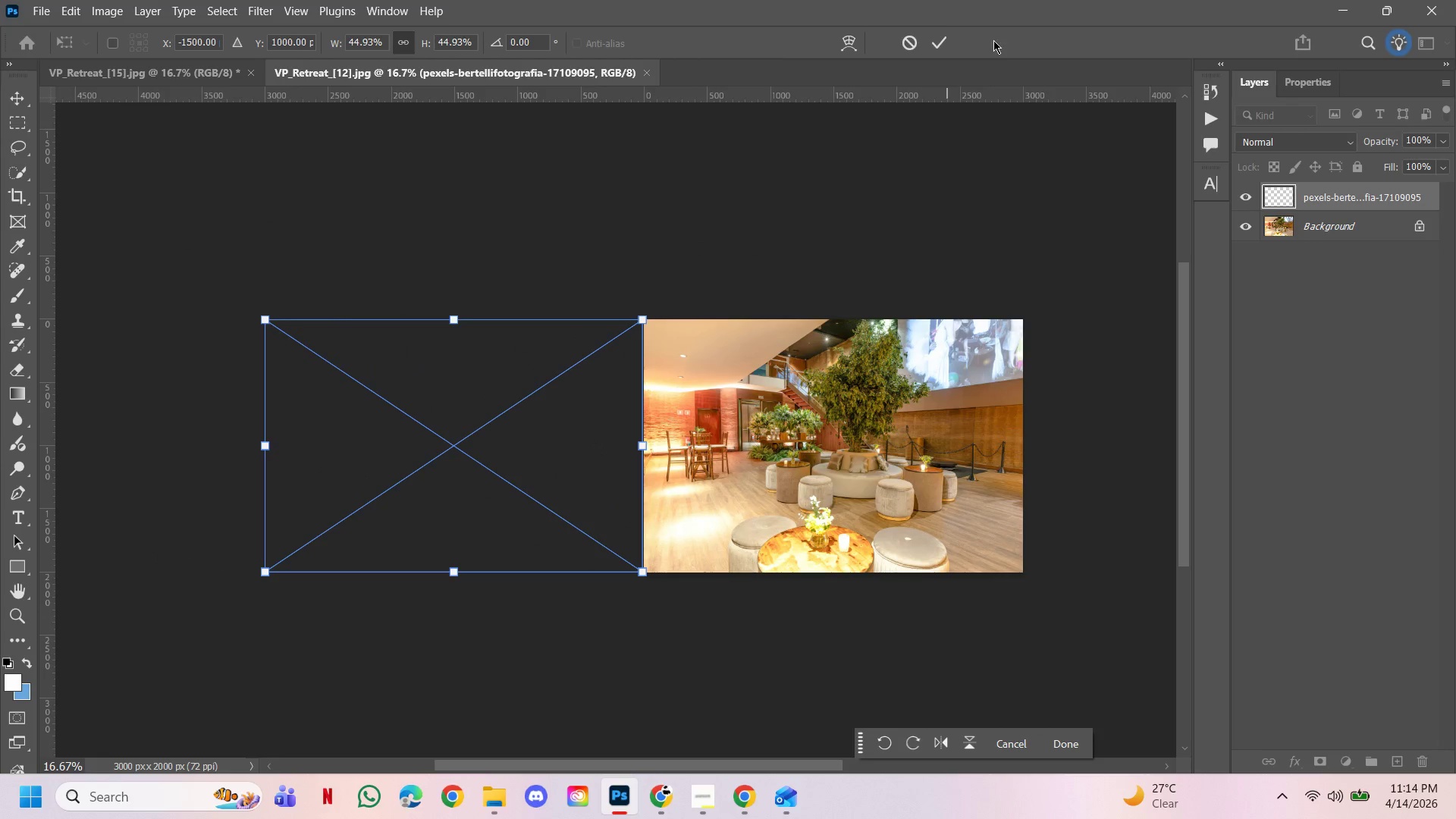 
left_click([946, 36])
 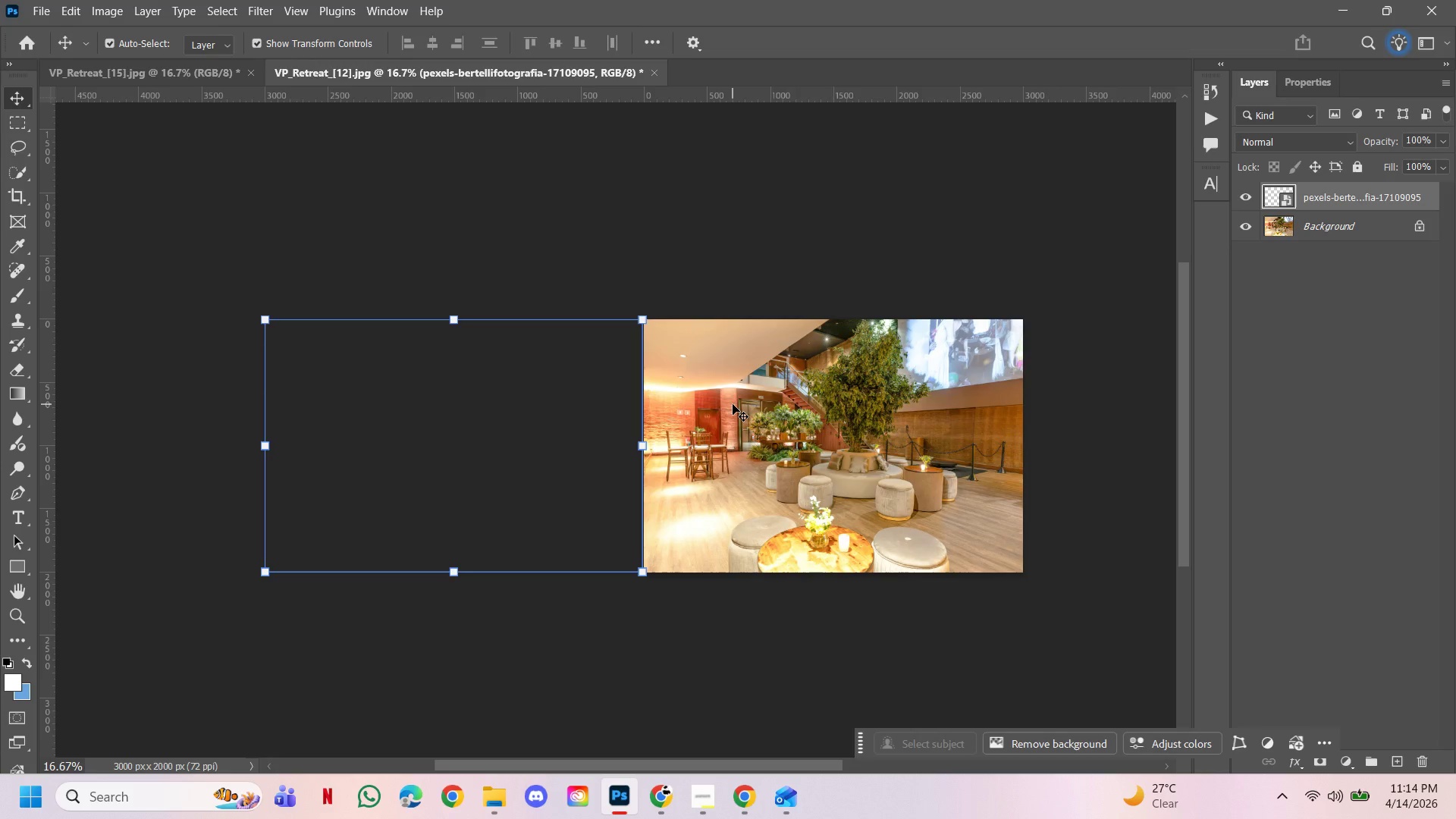 
key(C)
 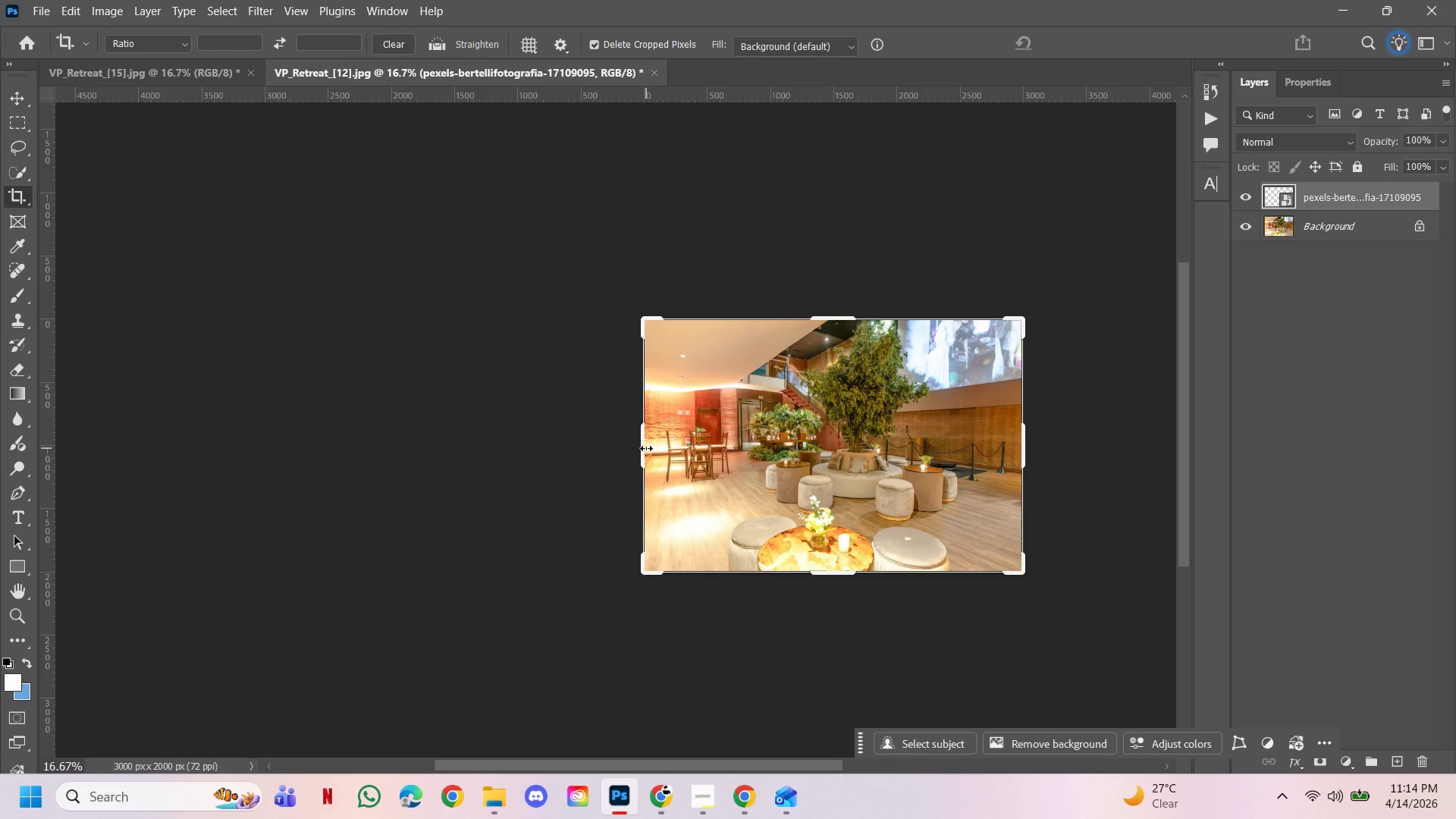 
left_click_drag(start_coordinate=[645, 448], to_coordinate=[457, 431])
 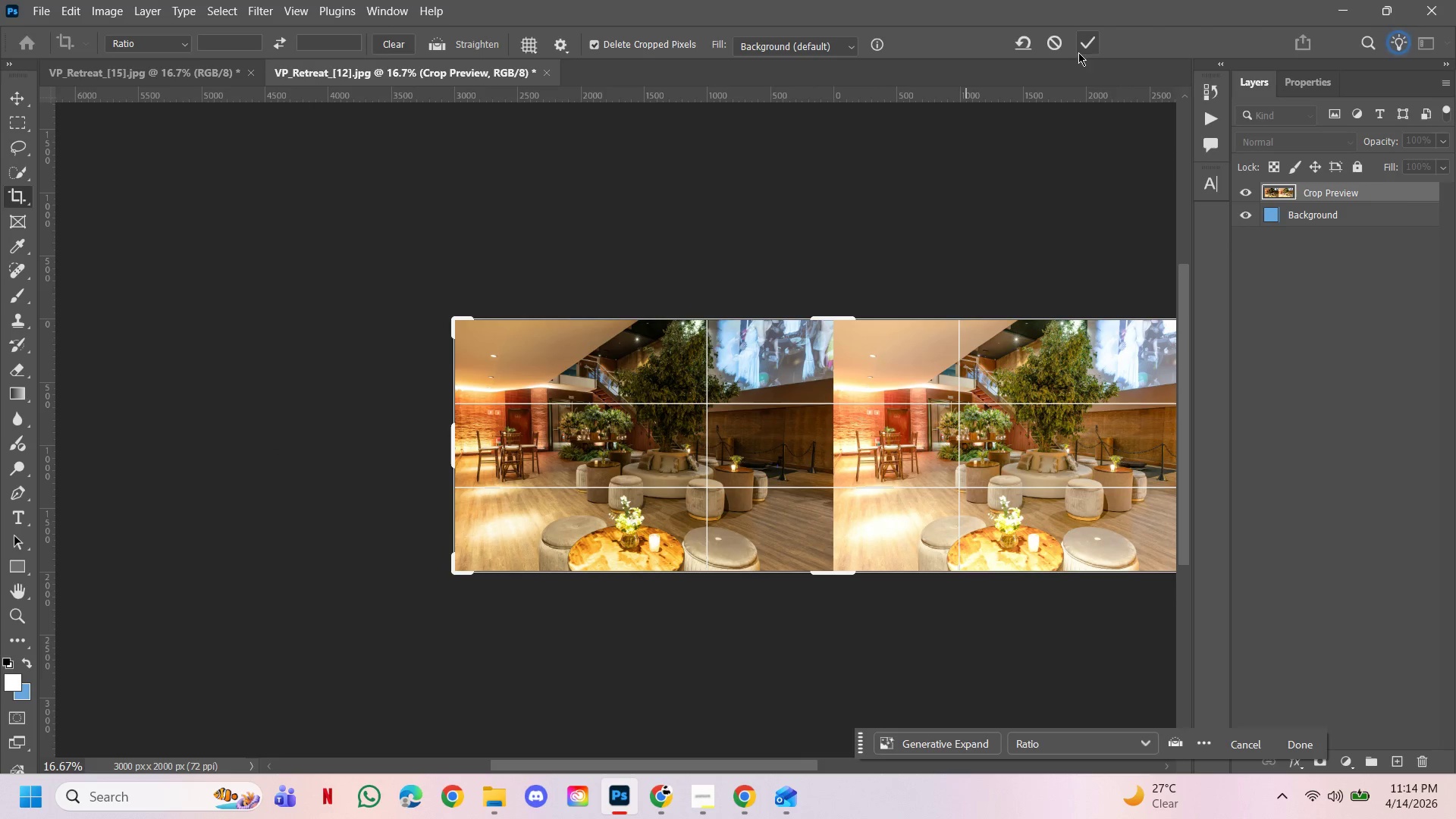 
left_click([1089, 44])
 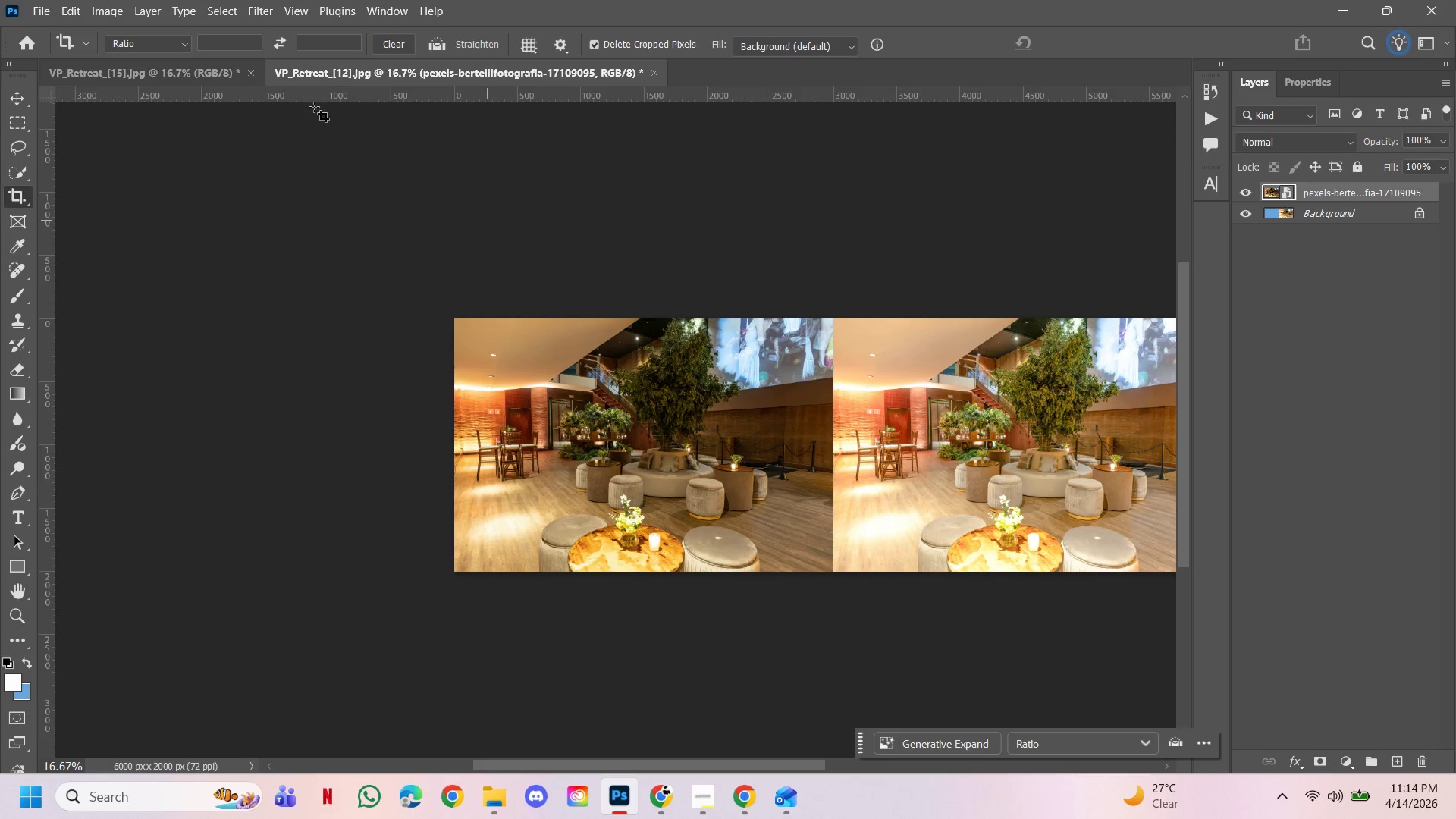 
left_click([196, 62])
 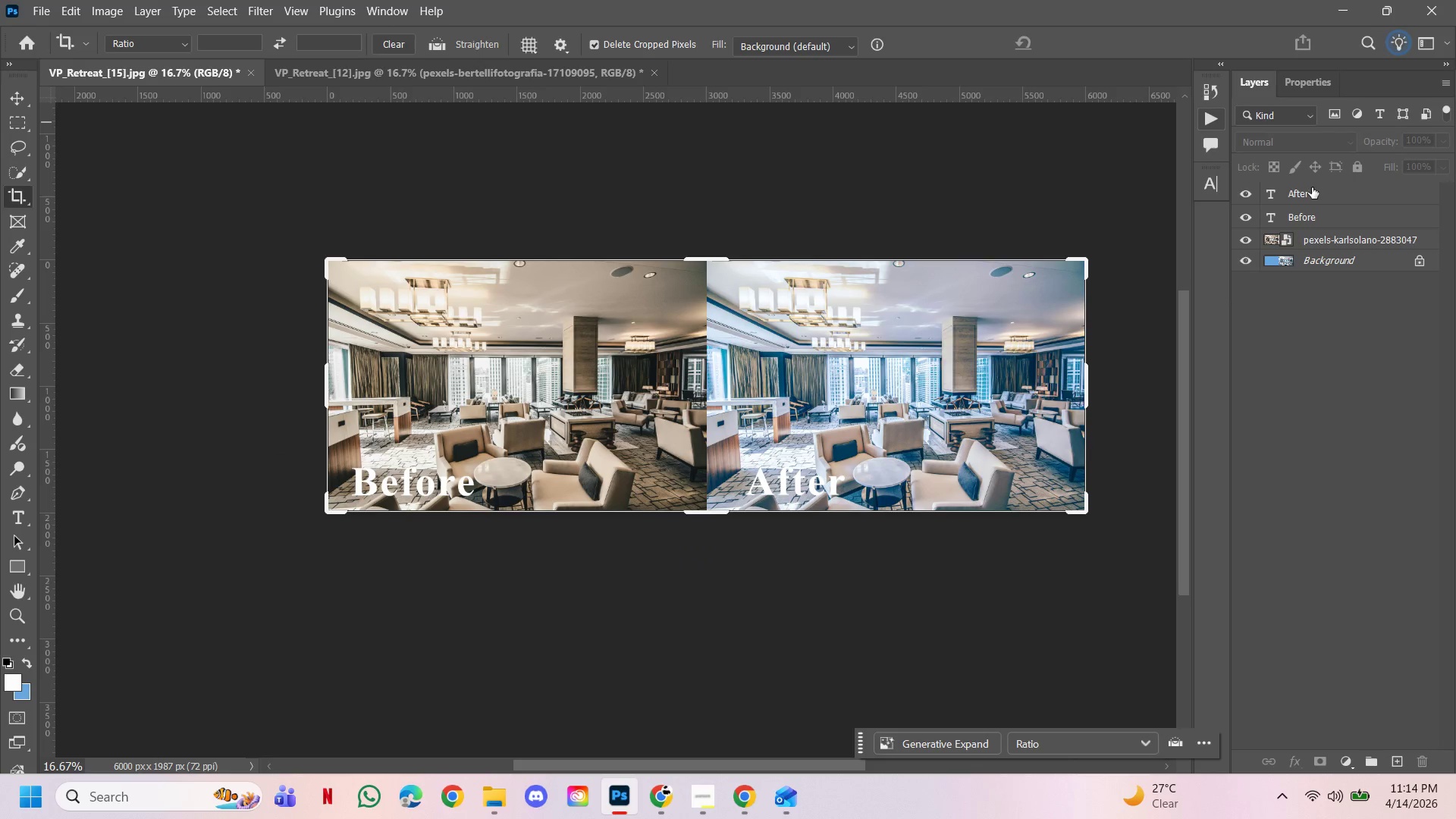 
hold_key(key=ControlLeft, duration=0.41)
right_click([1307, 215])
 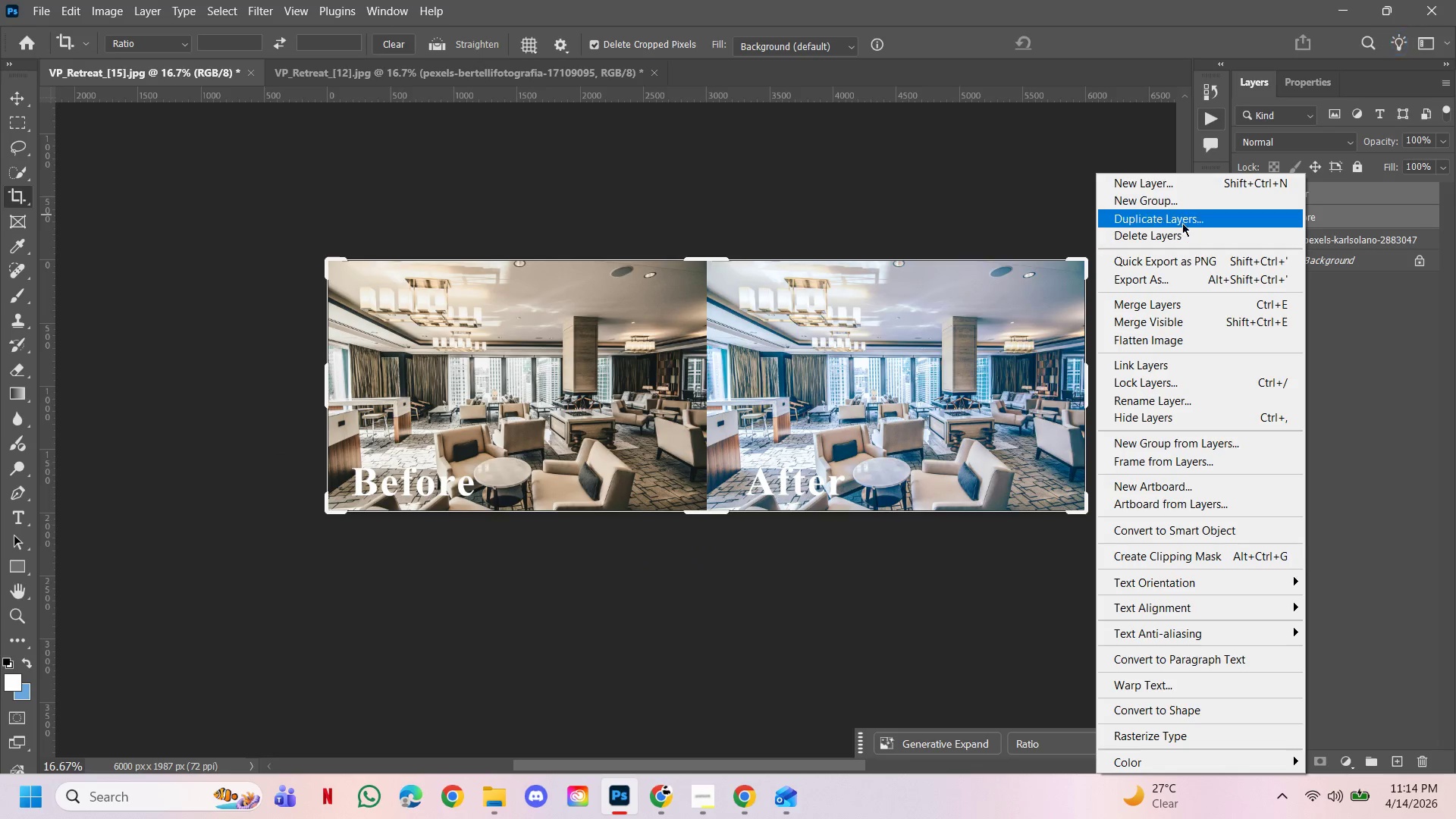 
left_click([1178, 217])
 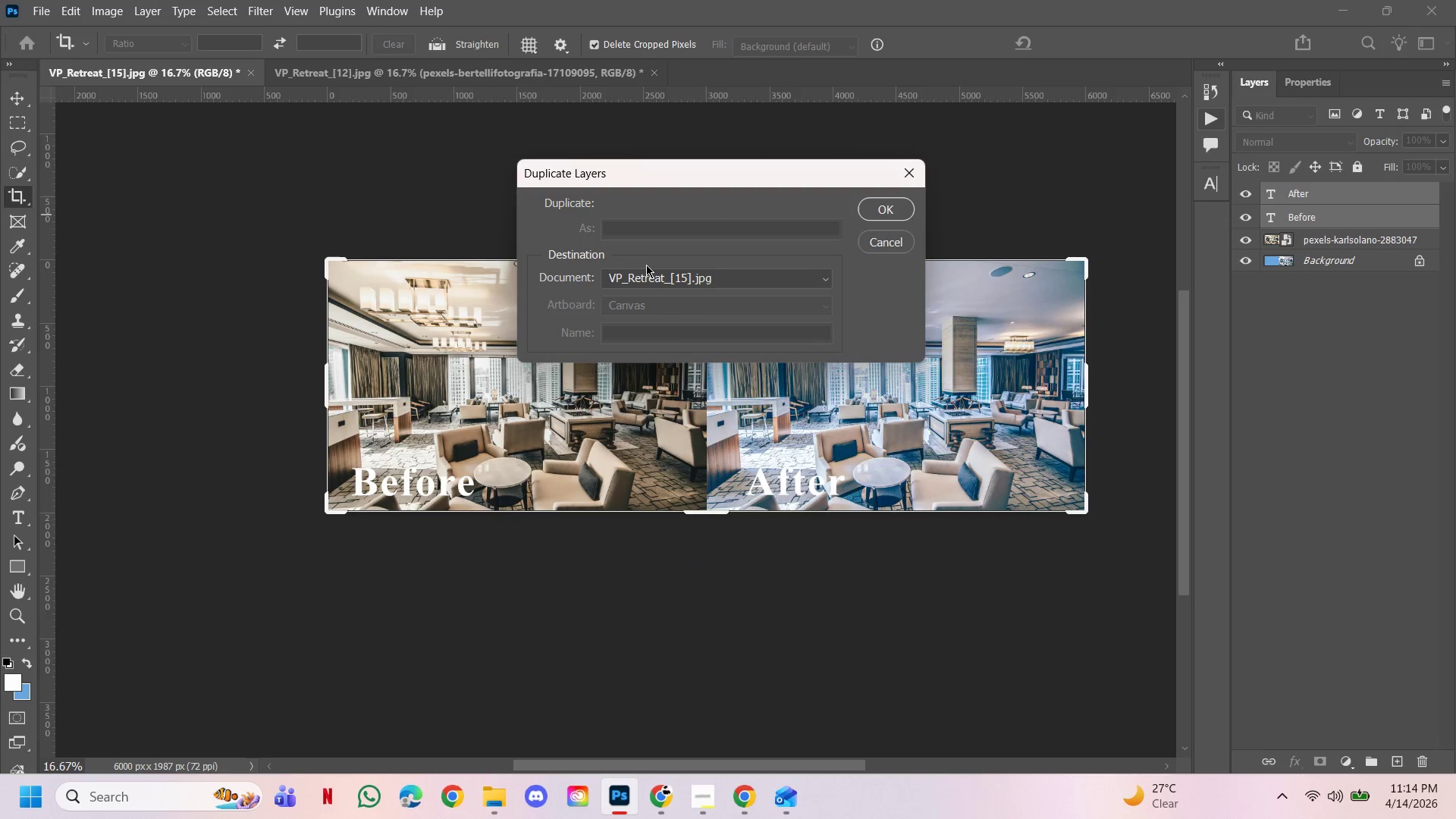 
double_click([648, 278])
 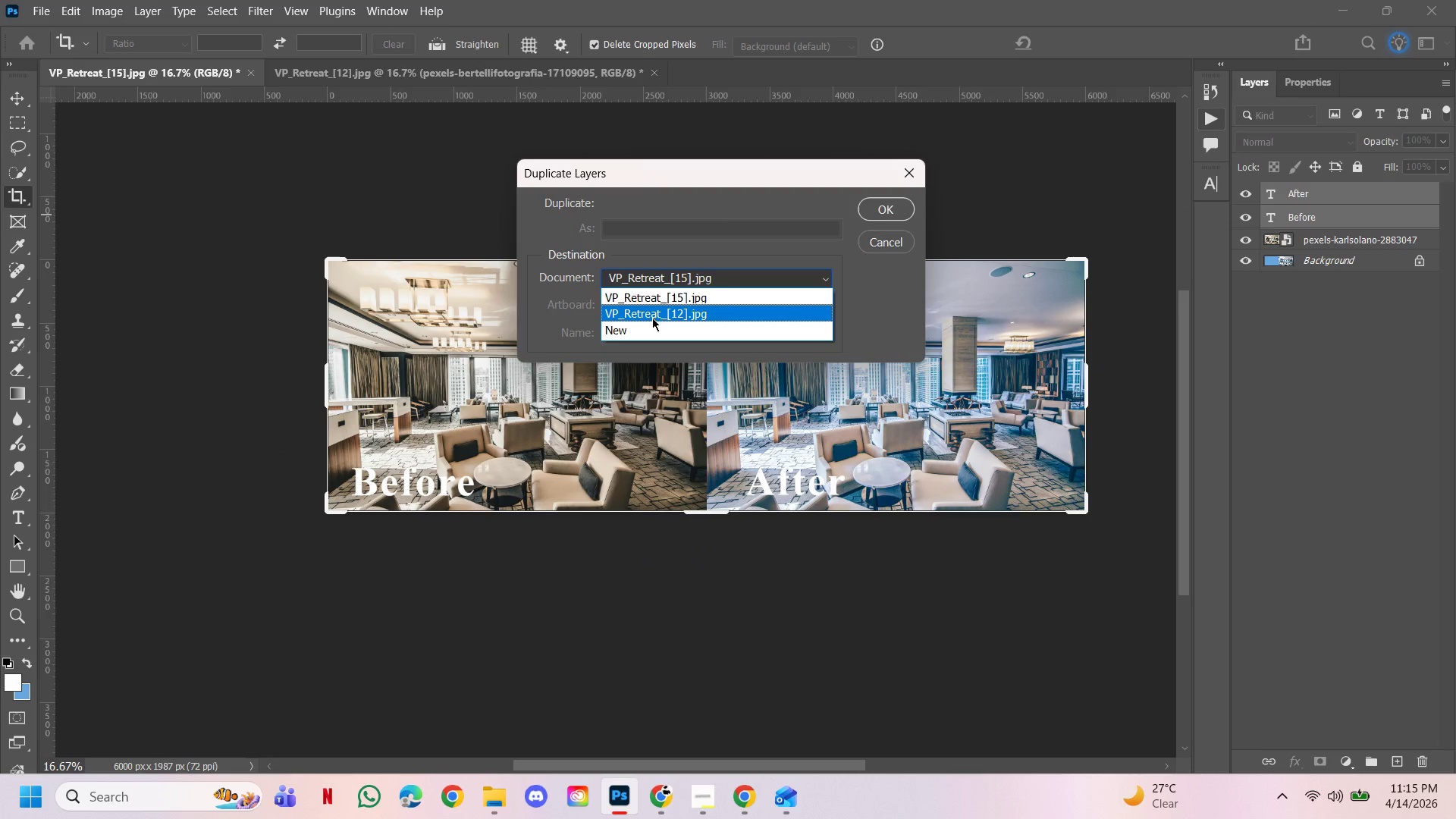 
left_click([652, 318])
 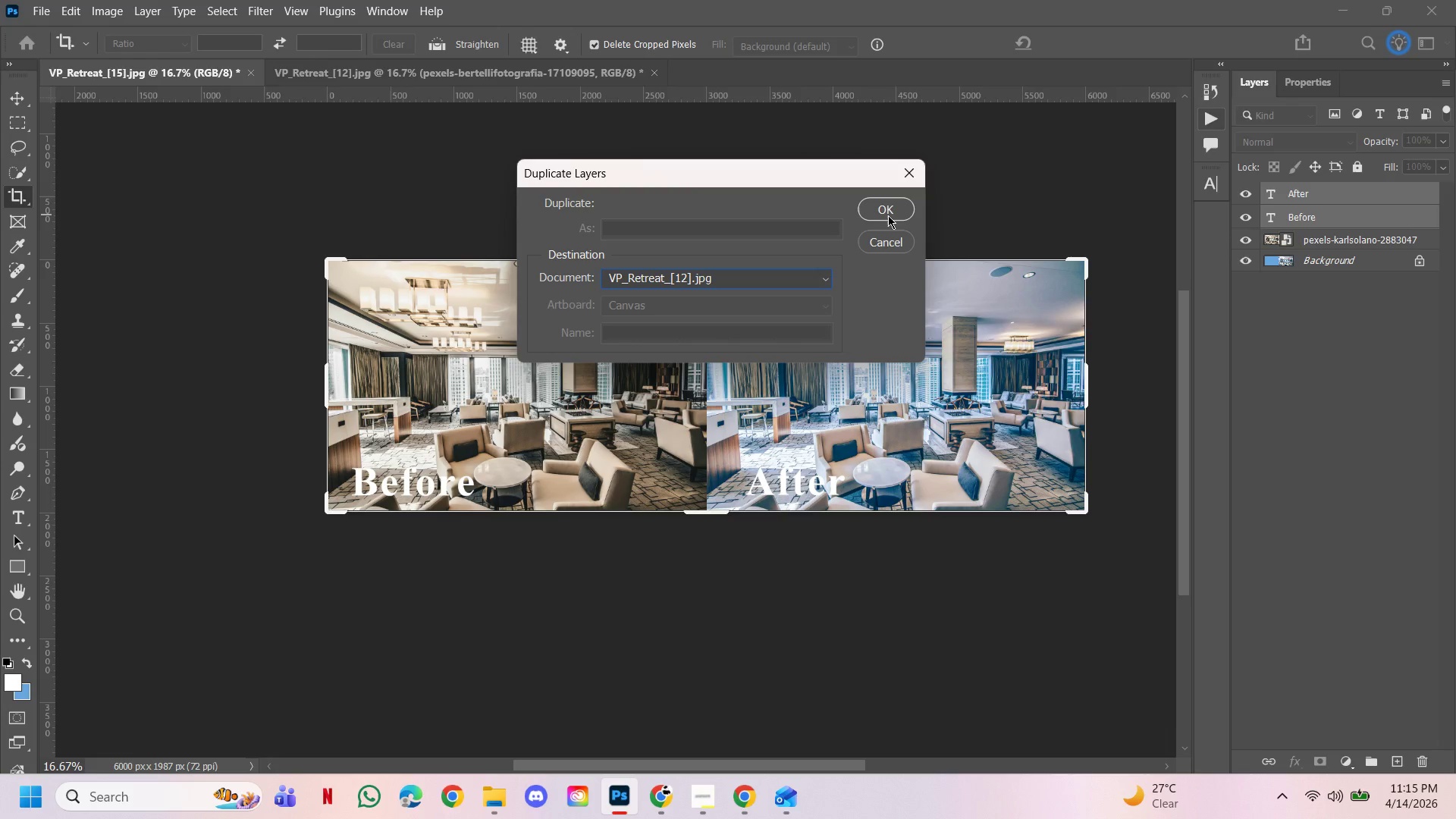 
left_click([888, 215])